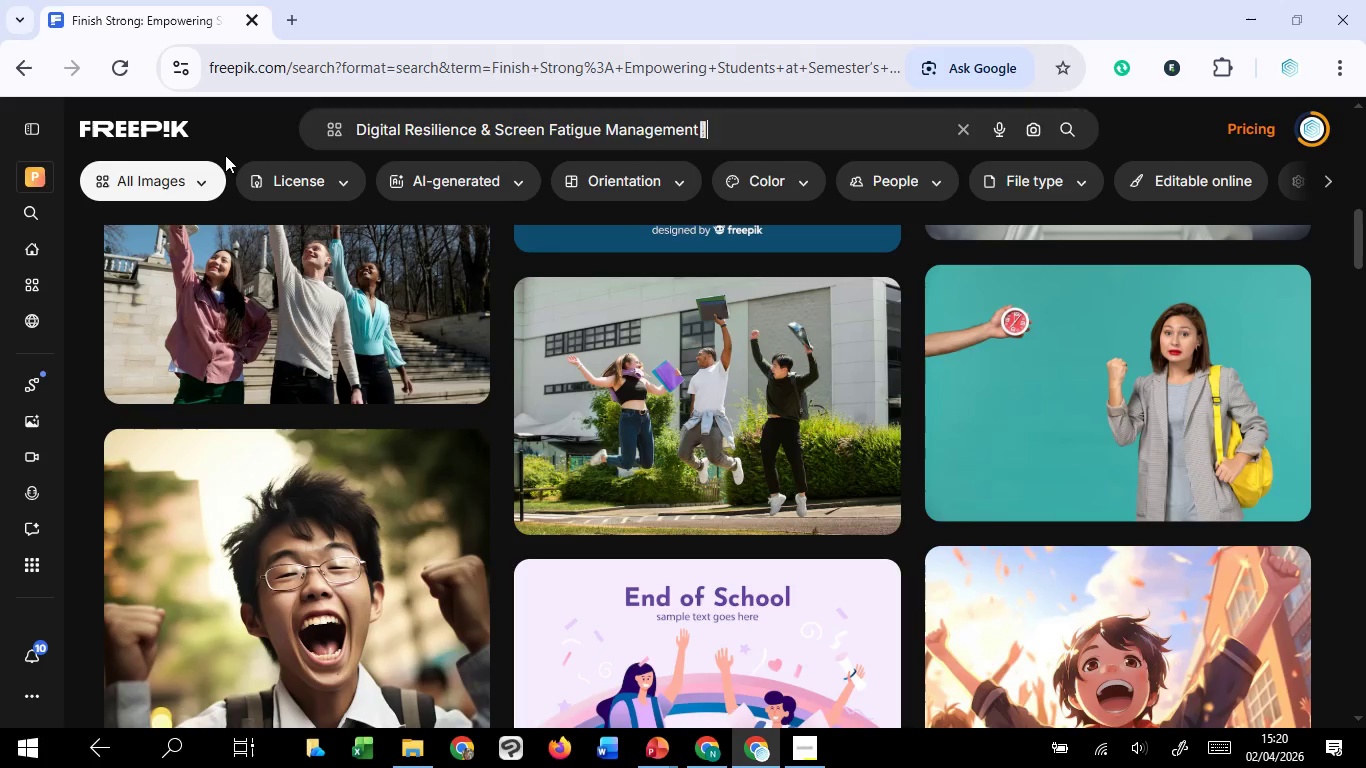 
key(Enter)
 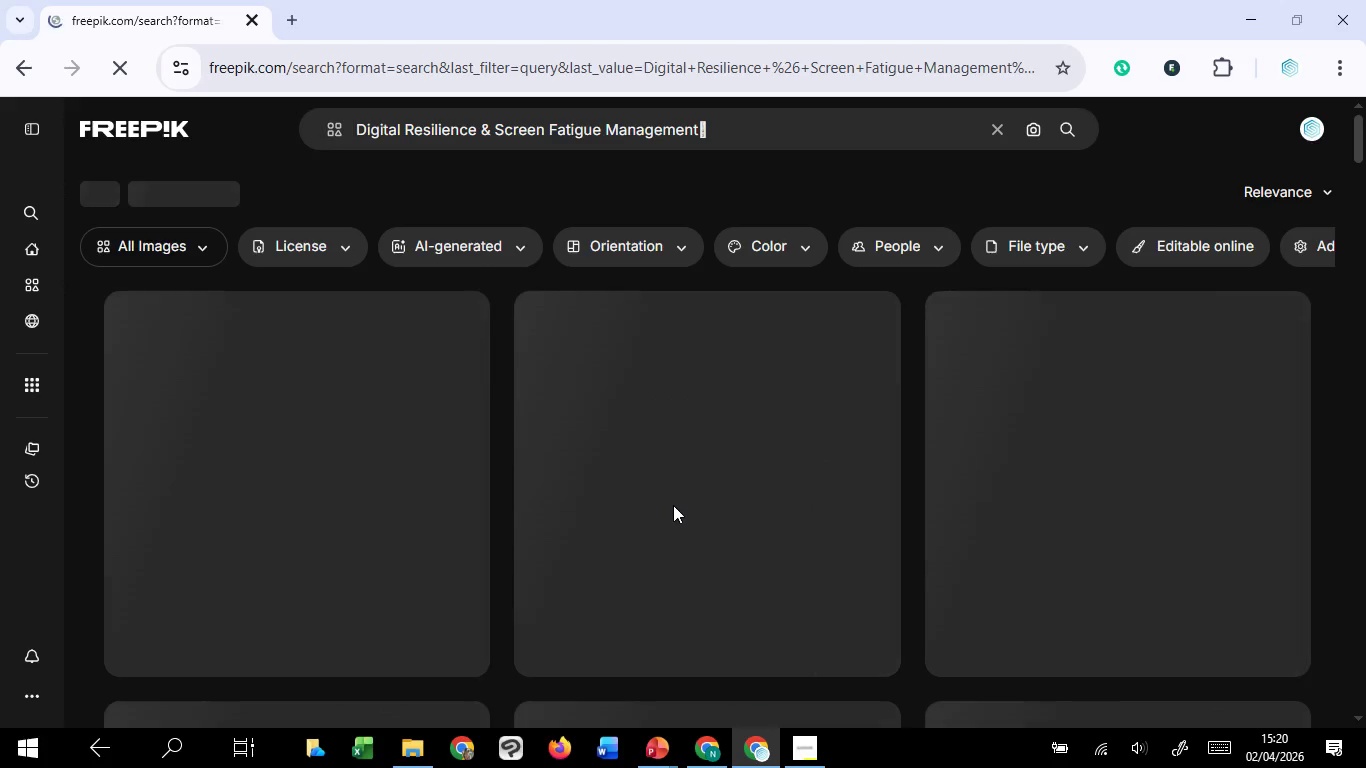 
wait(8.74)
 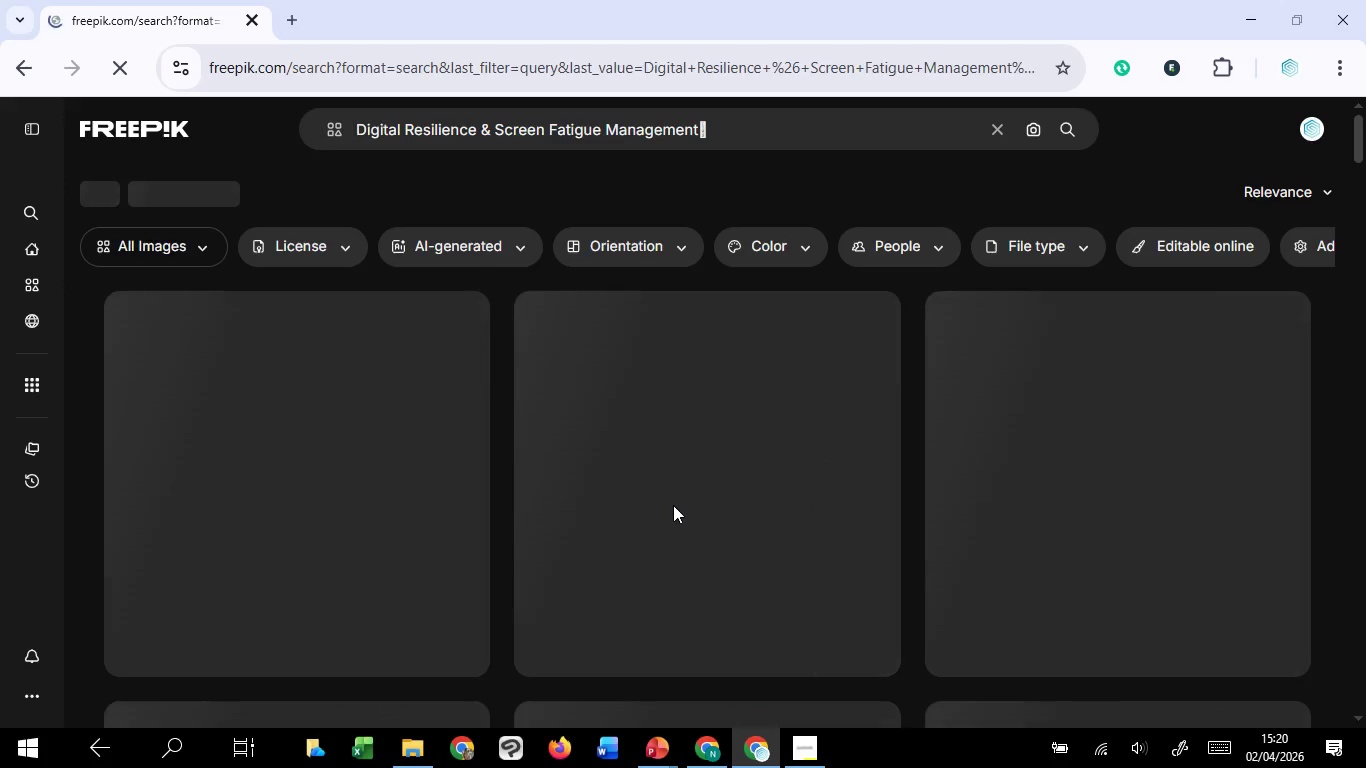 
scroll: coordinate [667, 533], scroll_direction: down, amount: 9.0
 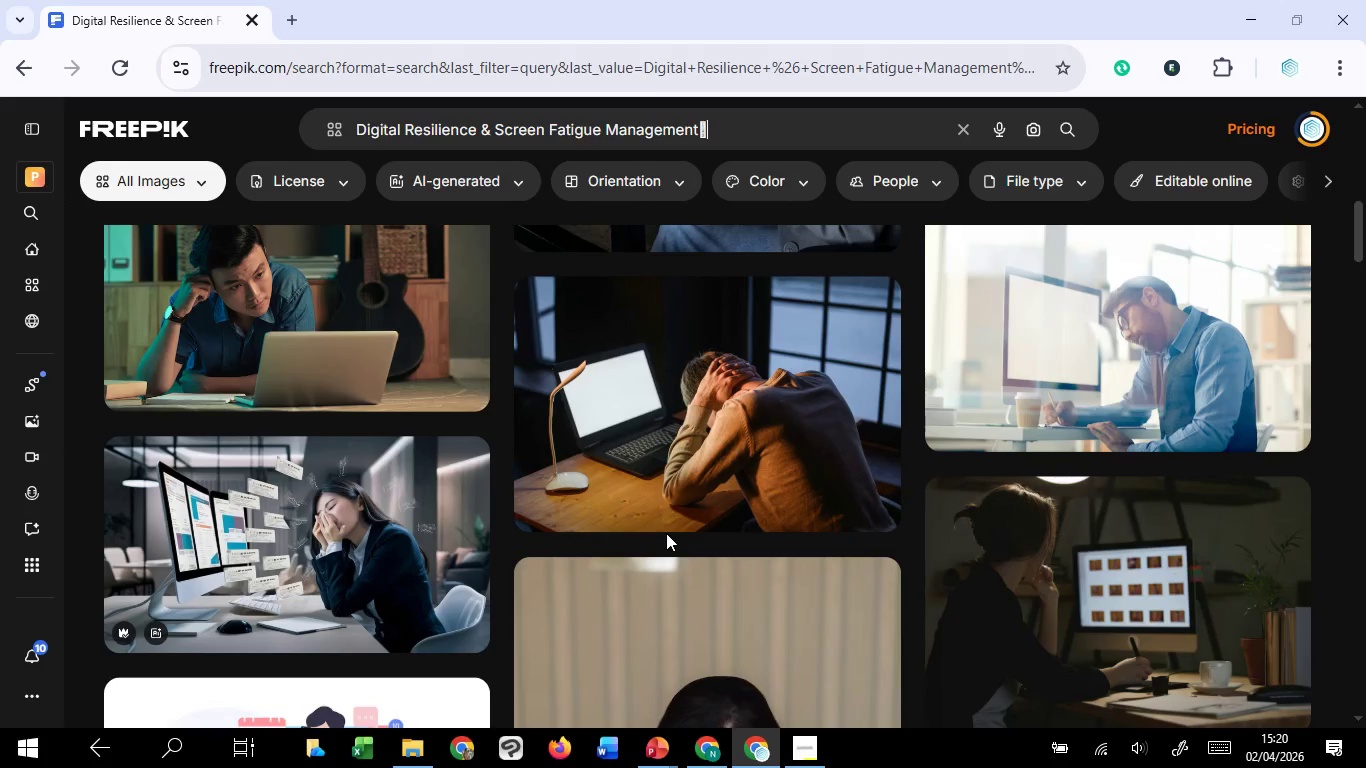 
scroll: coordinate [666, 533], scroll_direction: up, amount: 3.0
 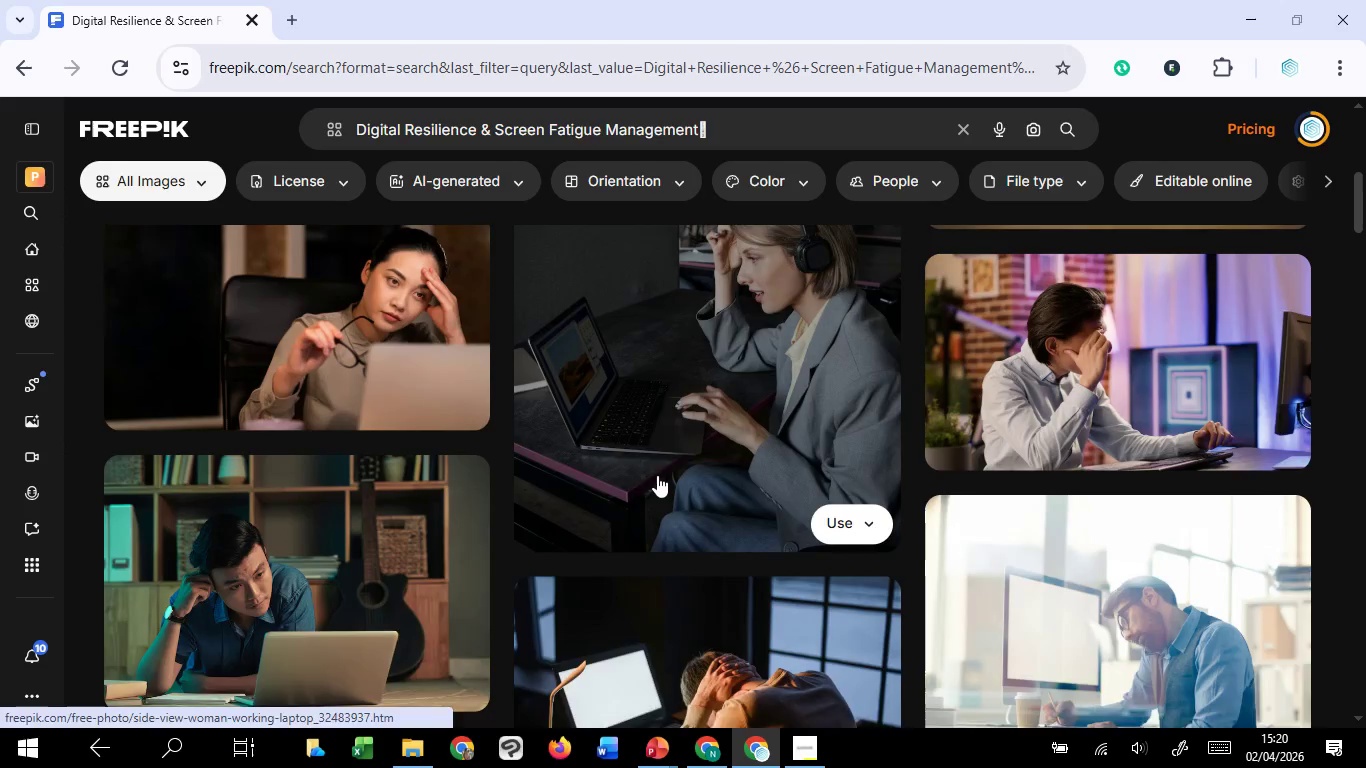 
scroll: coordinate [658, 474], scroll_direction: down, amount: 21.0
 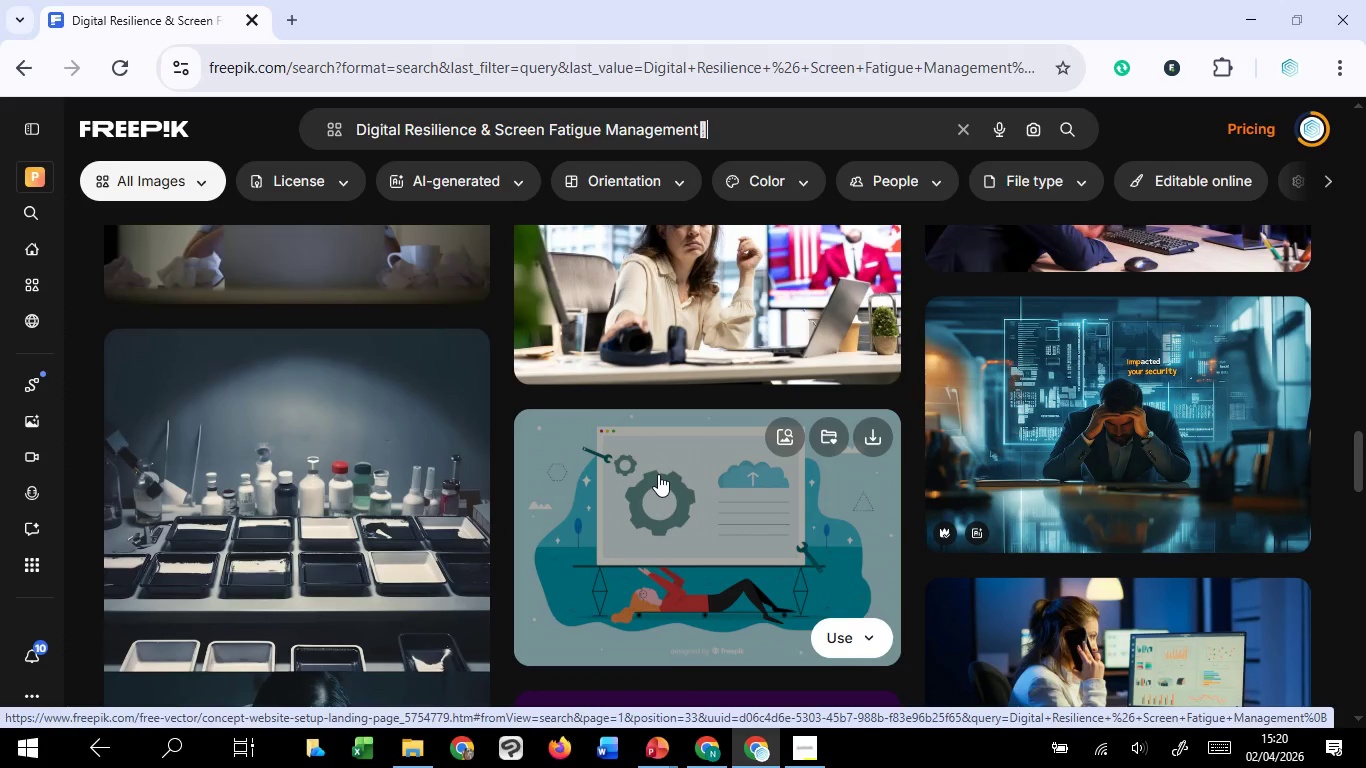 
scroll: coordinate [658, 474], scroll_direction: down, amount: 14.0
 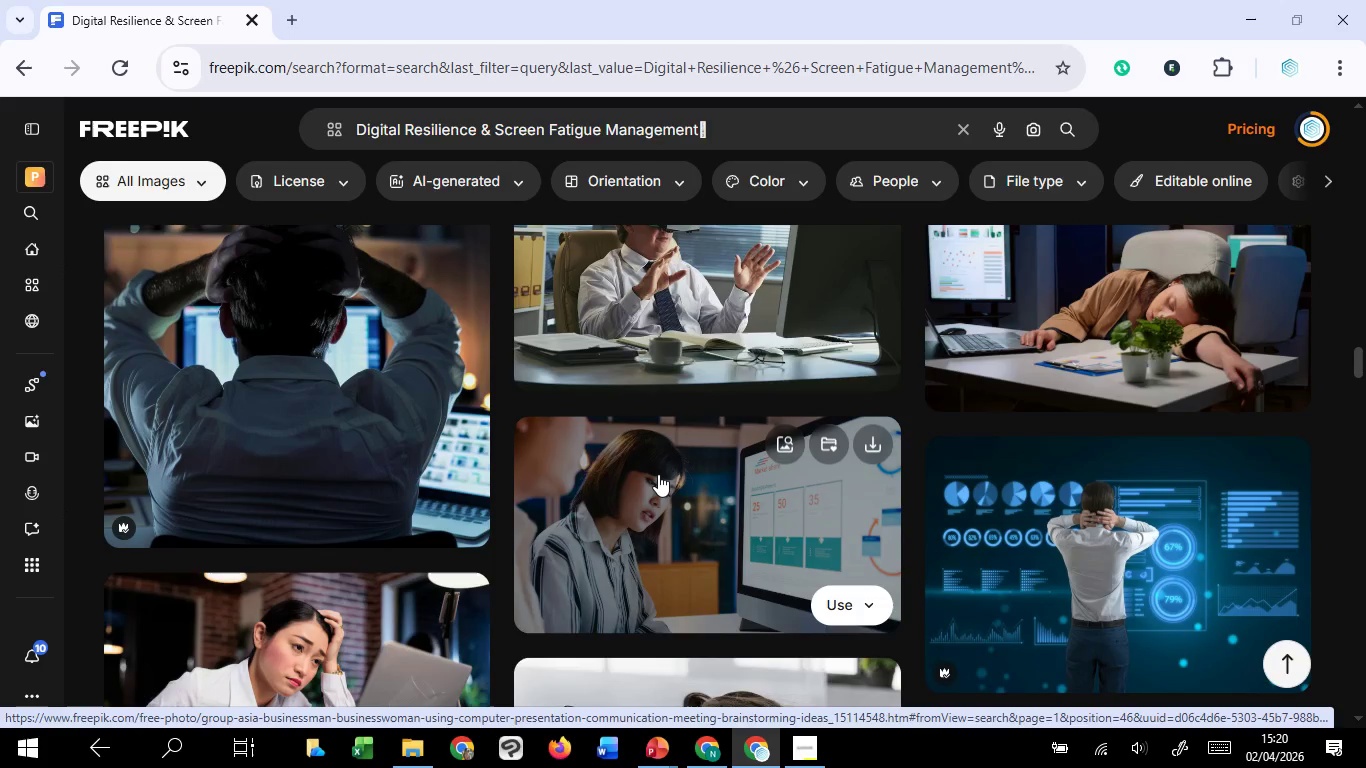 
scroll: coordinate [658, 474], scroll_direction: up, amount: 1.0
 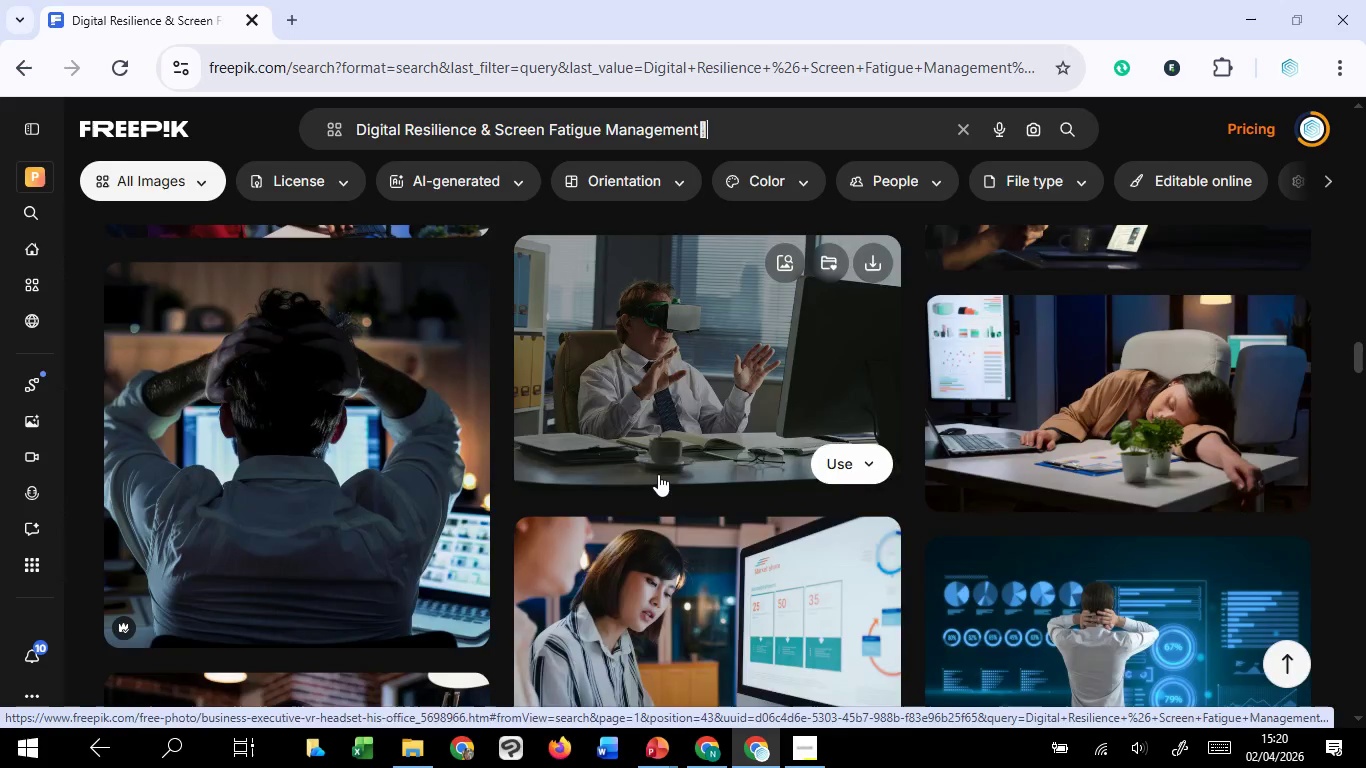 
scroll: coordinate [658, 474], scroll_direction: down, amount: 5.0
 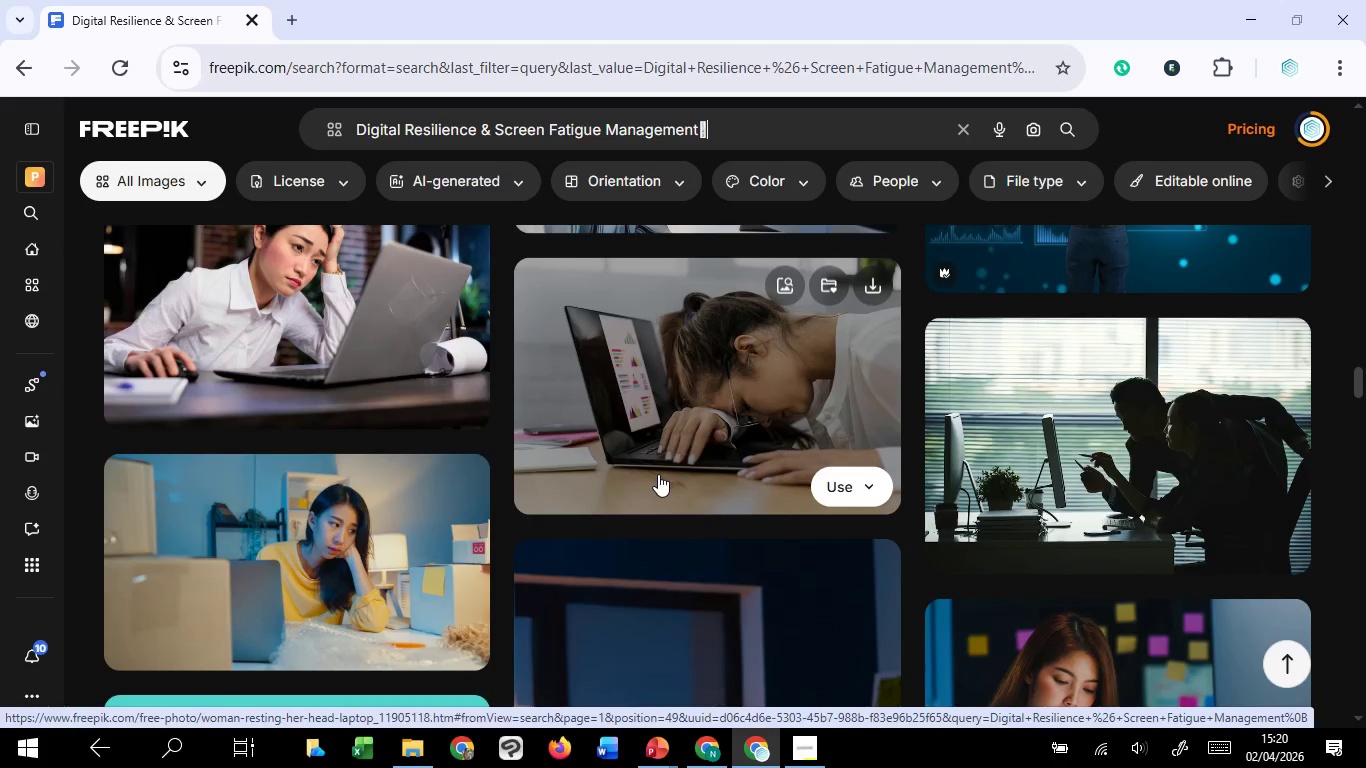 
scroll: coordinate [658, 472], scroll_direction: up, amount: 51.0
 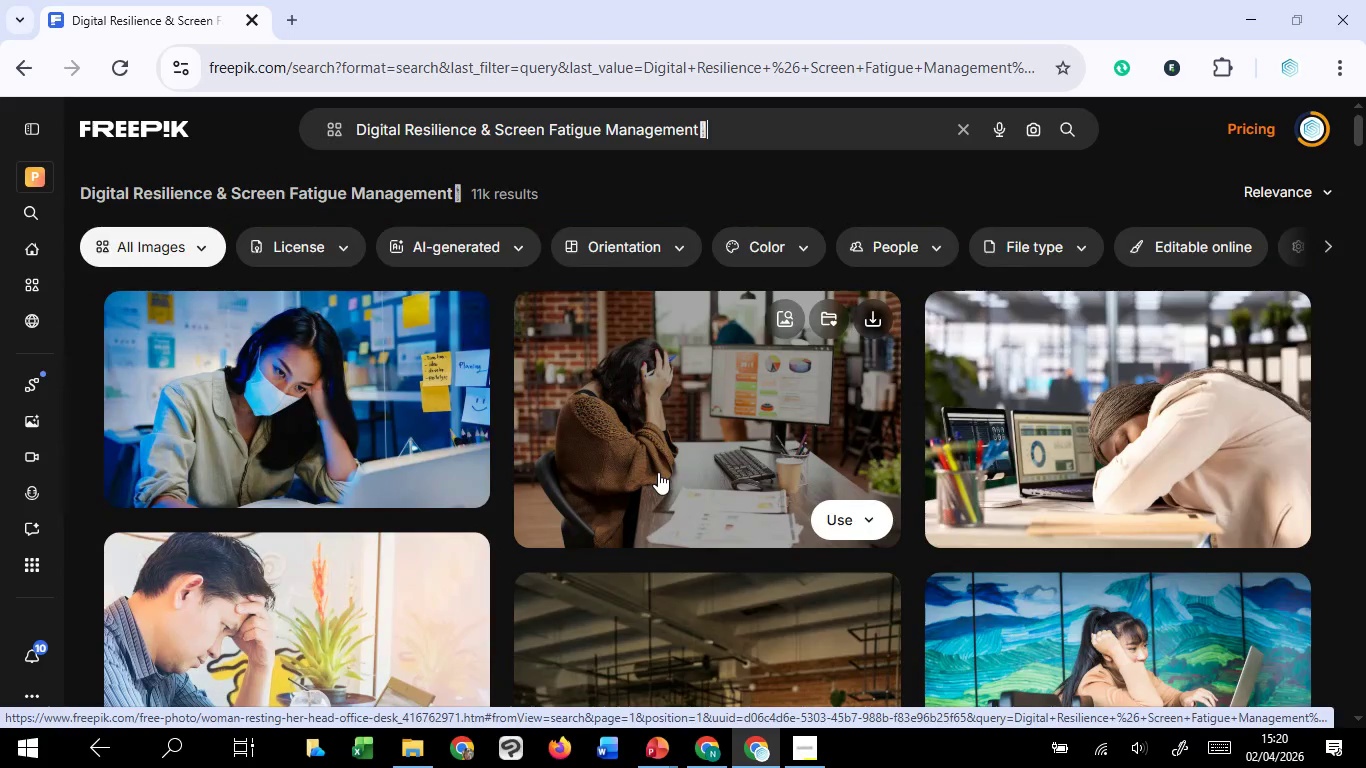 
scroll: coordinate [658, 472], scroll_direction: down, amount: 60.0
 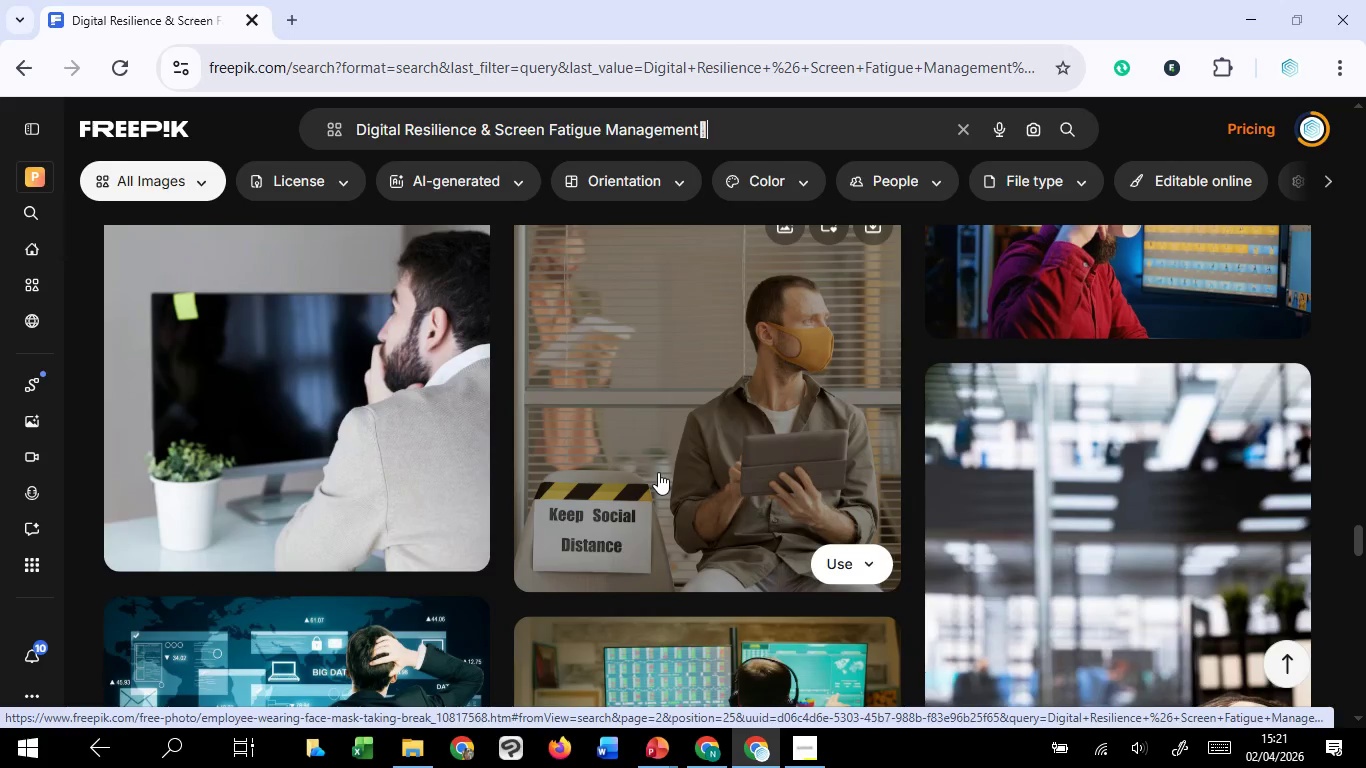 
left_click_drag(start_coordinate=[717, 129], to_coordinate=[406, 123])
 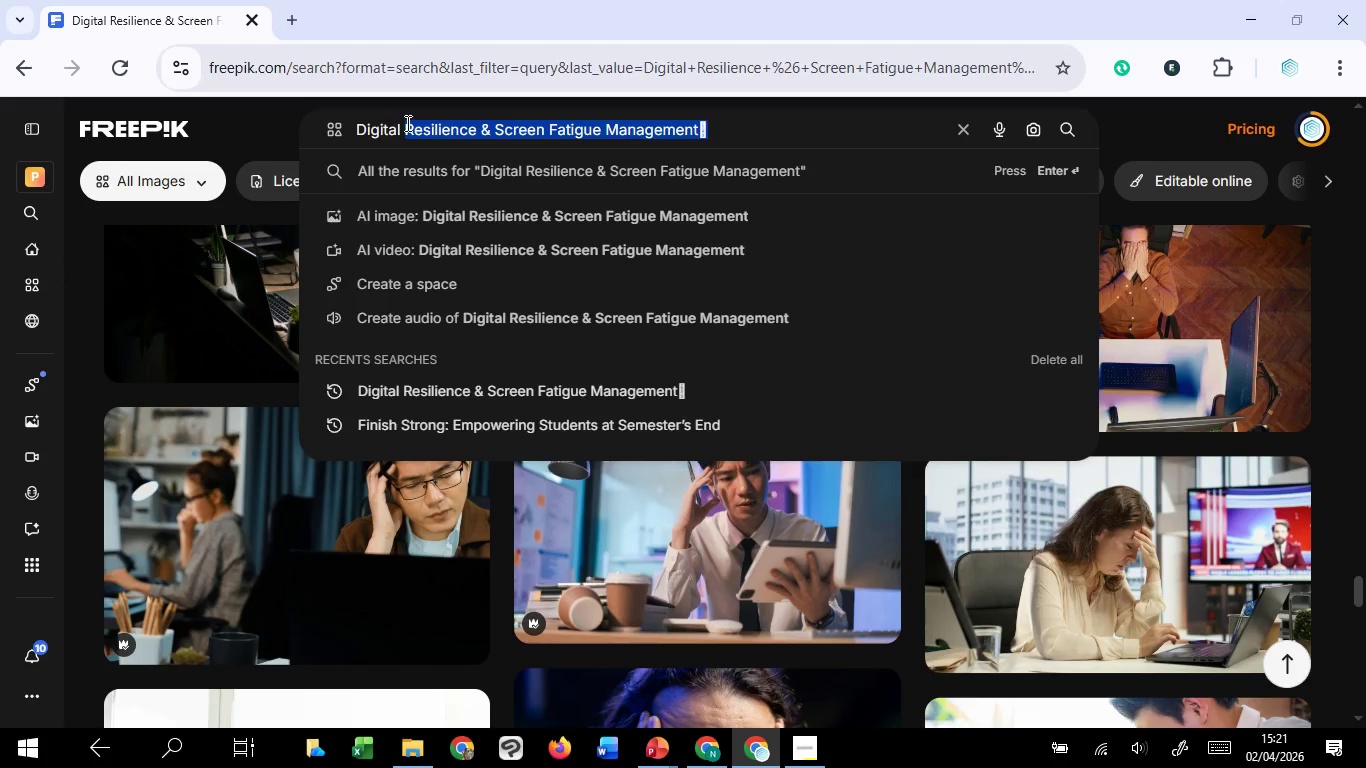 
type(doctor)
 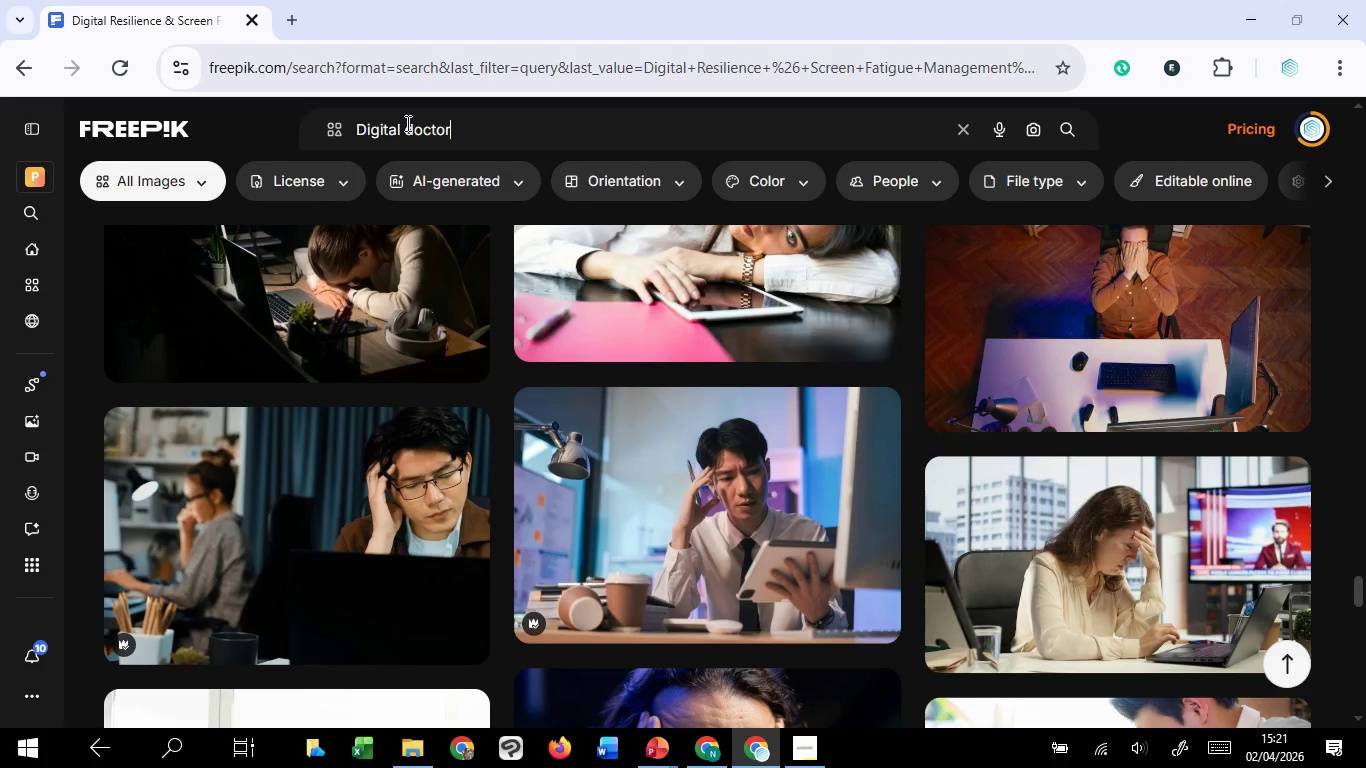 
key(Enter)
 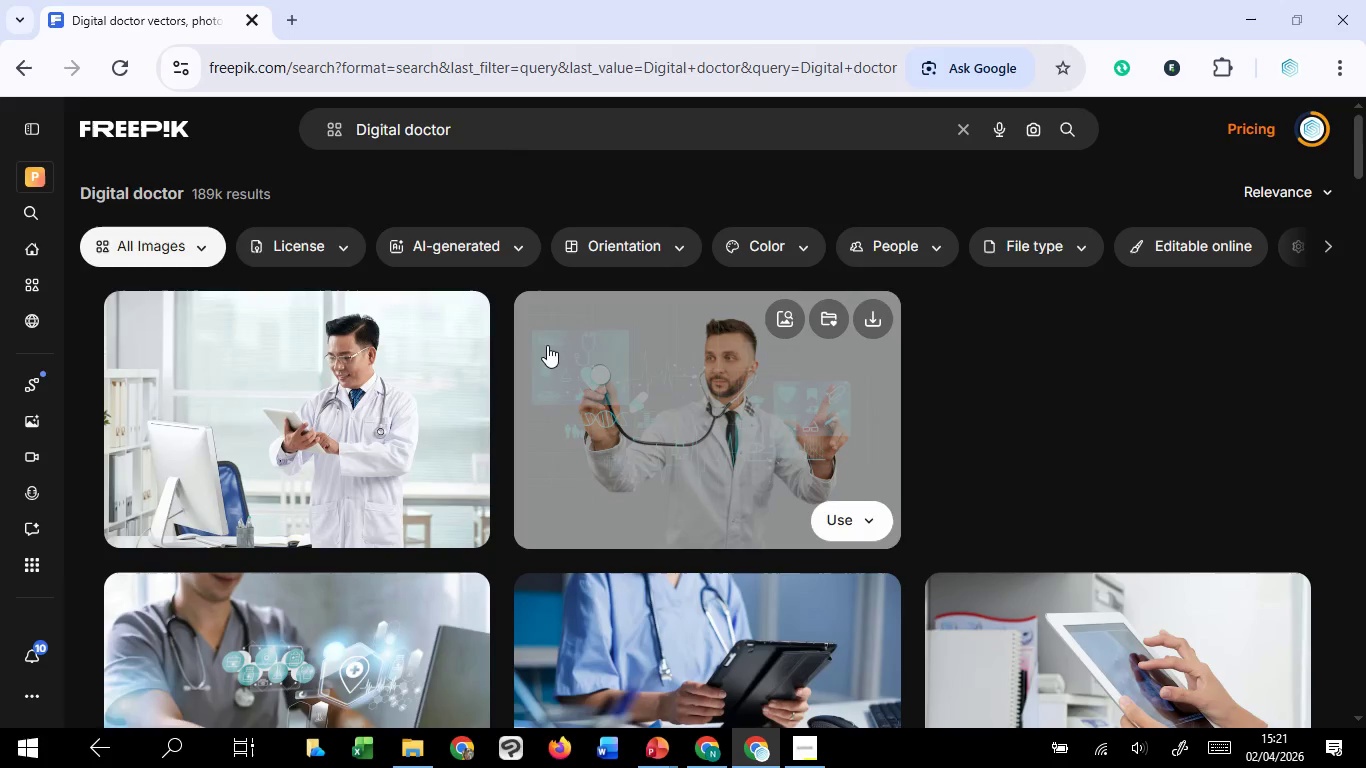 
scroll: coordinate [513, 388], scroll_direction: down, amount: 4.0
 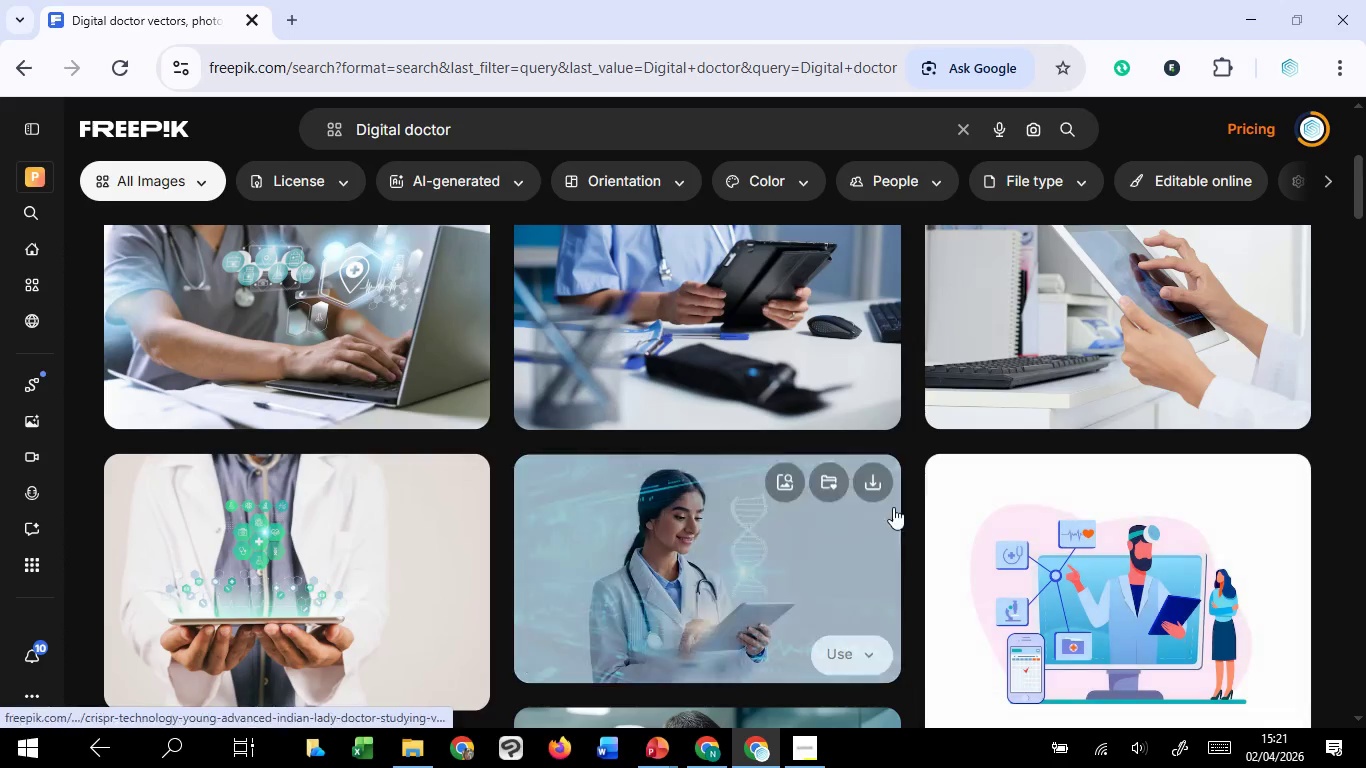 
left_click([878, 491])
 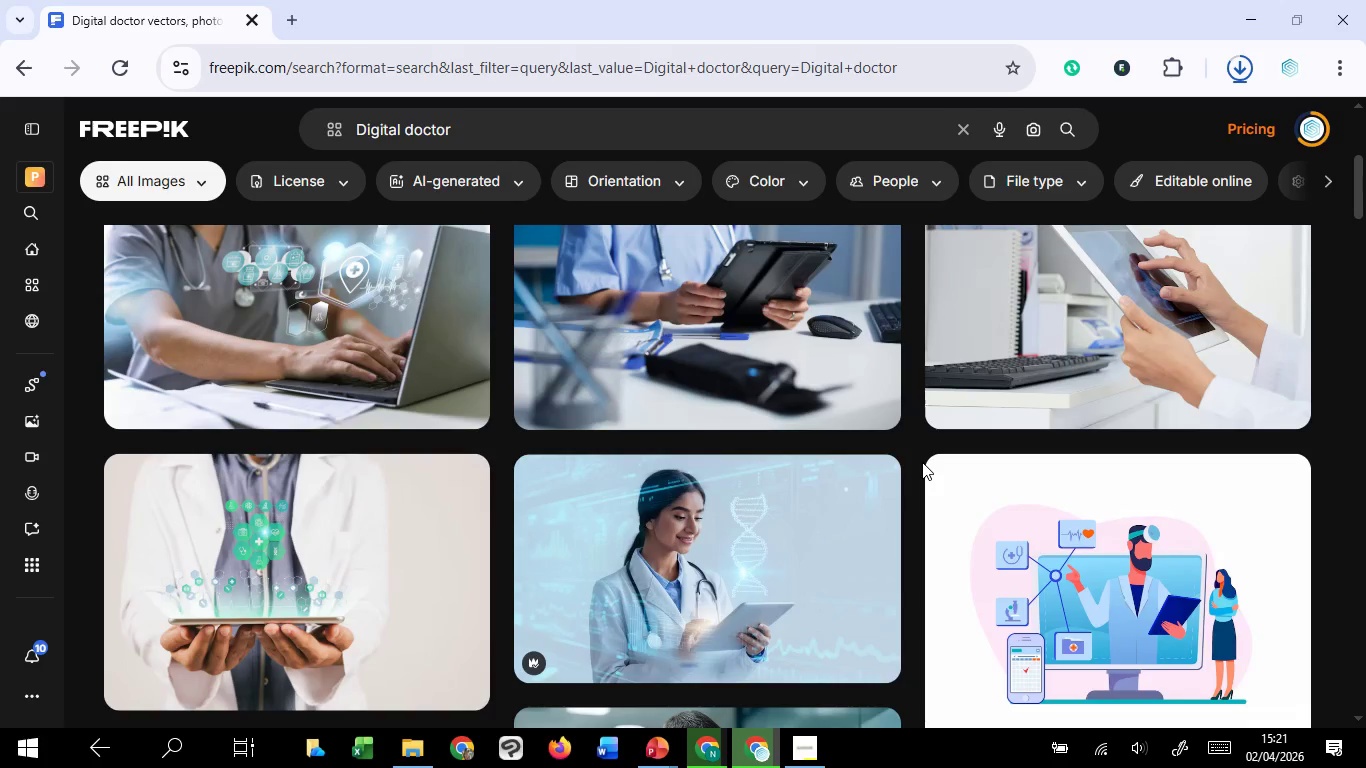 
wait(17.34)
 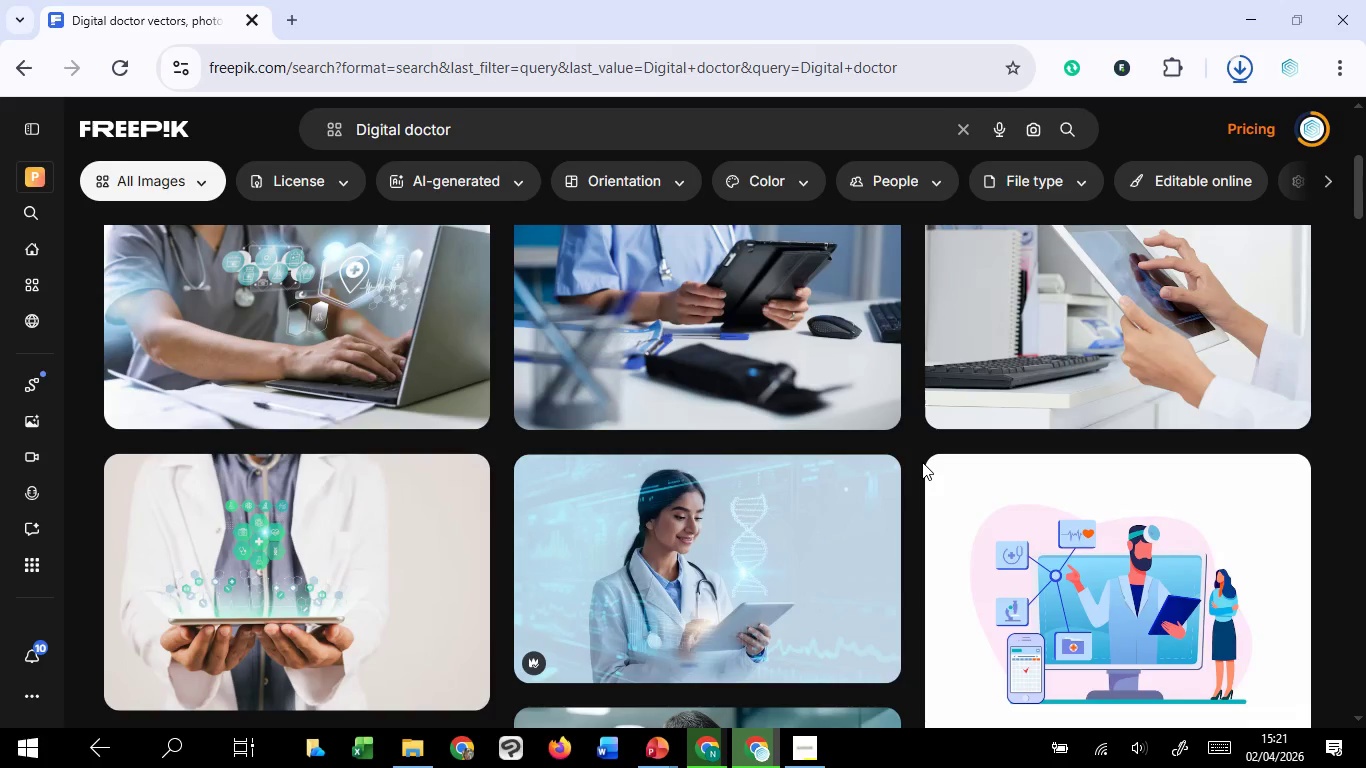 
scroll: coordinate [922, 447], scroll_direction: down, amount: 3.0
 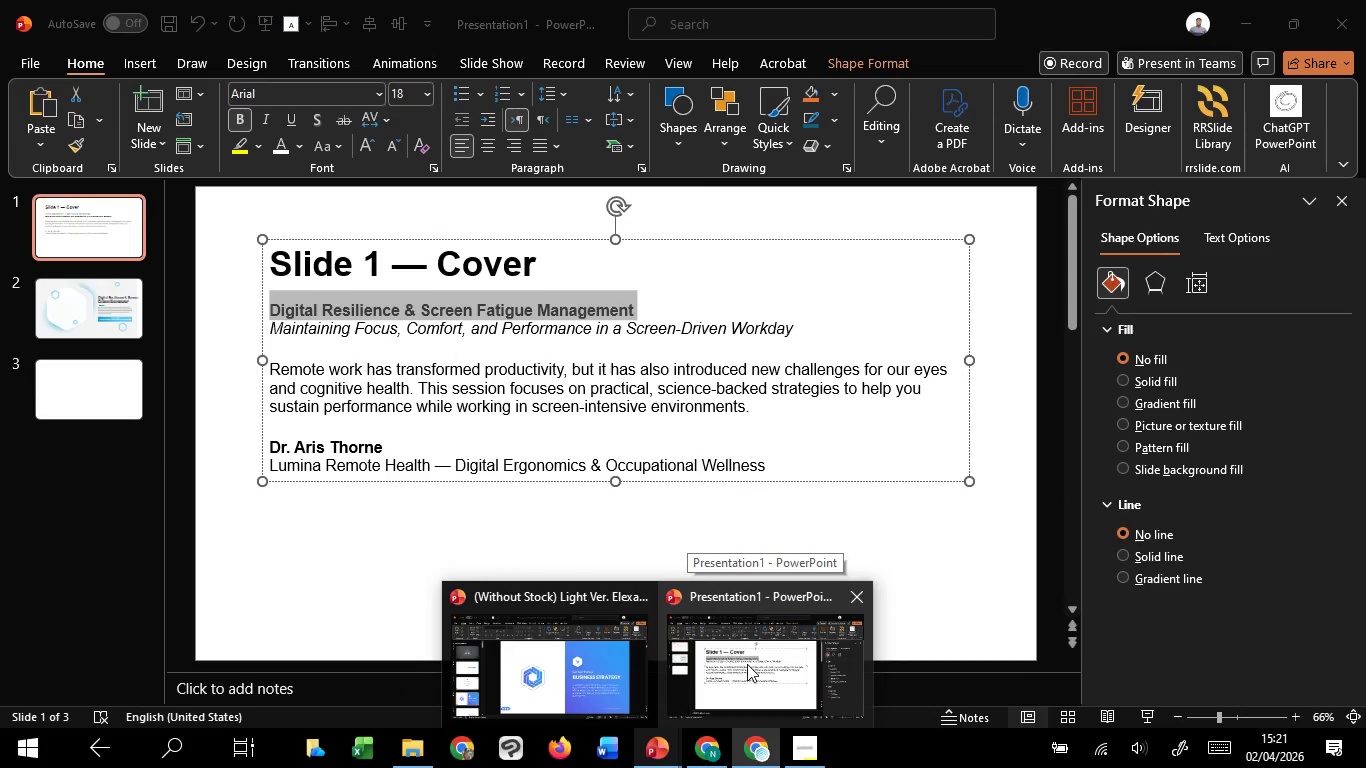 
wait(11.44)
 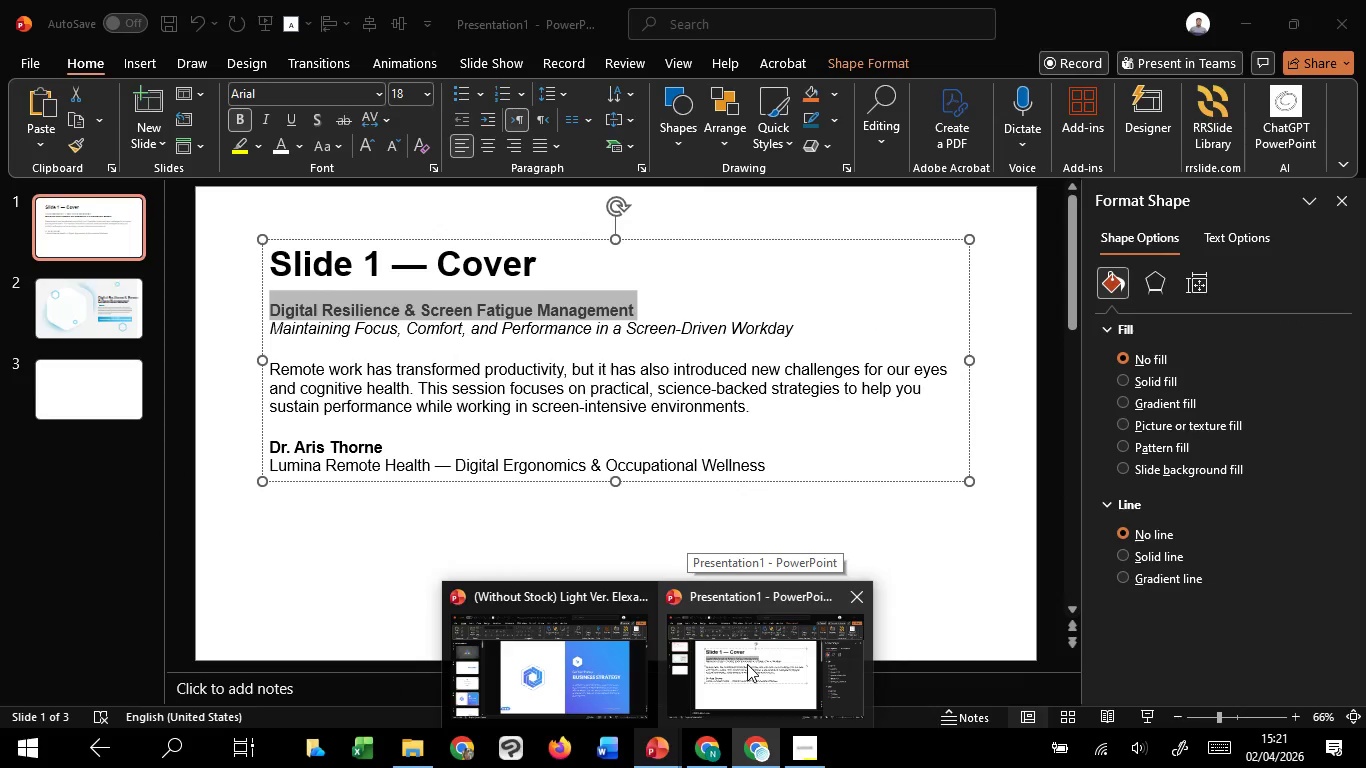 
scroll: coordinate [912, 477], scroll_direction: down, amount: 10.0
 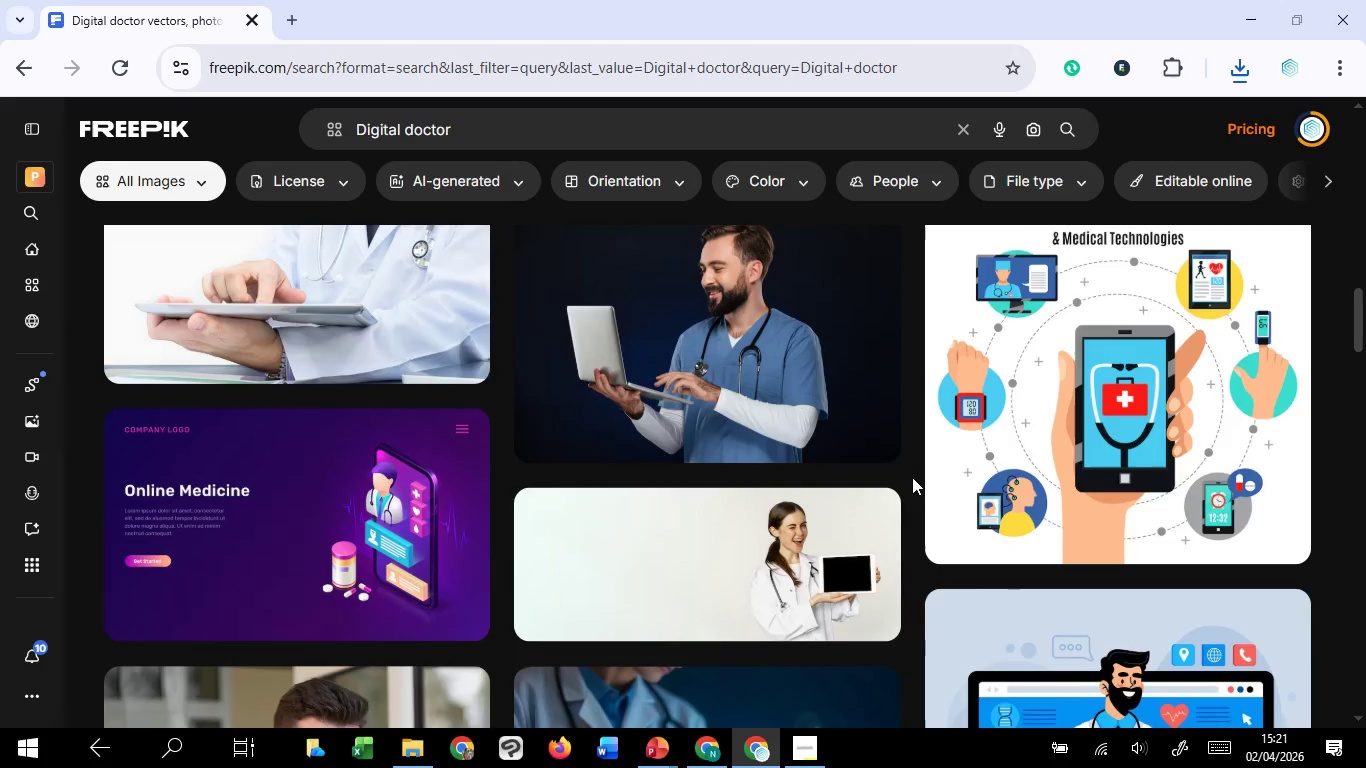 
scroll: coordinate [912, 477], scroll_direction: up, amount: 9.0
 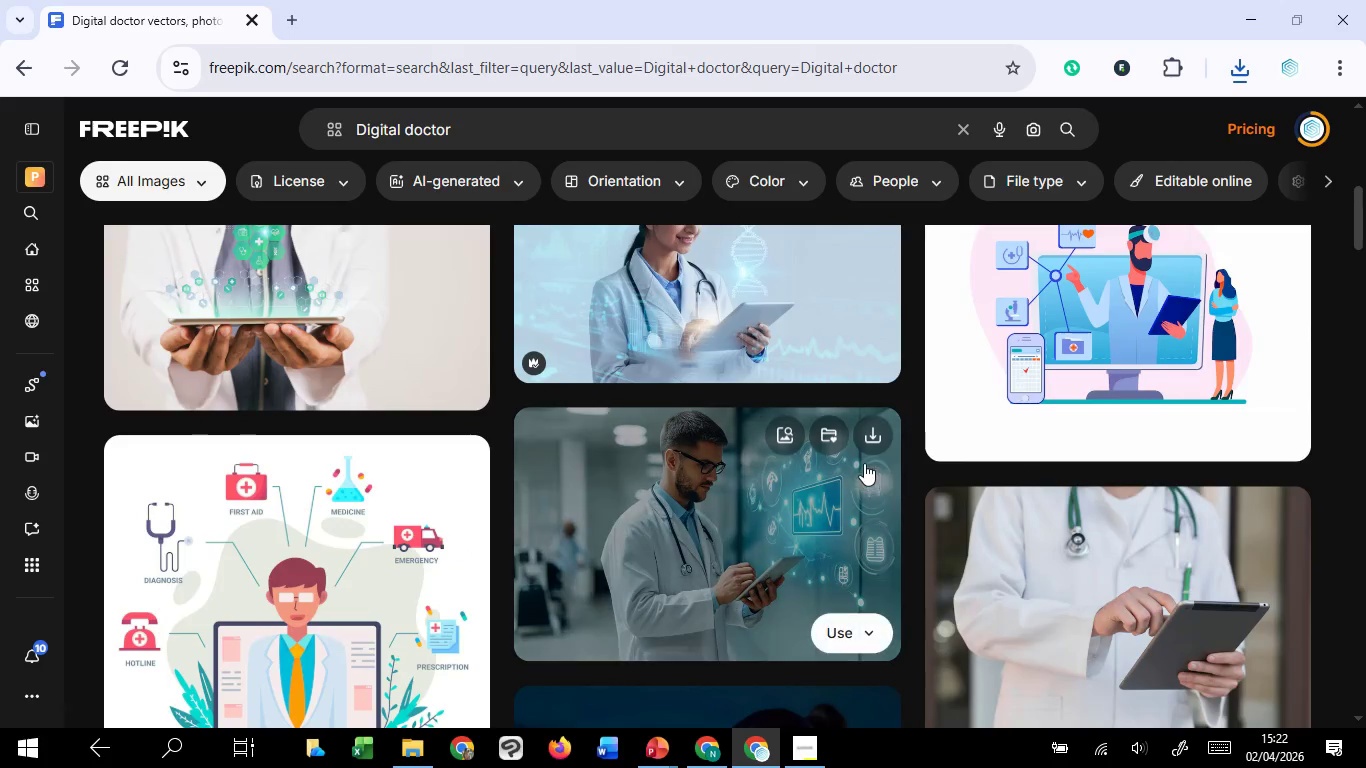 
left_click([864, 436])
 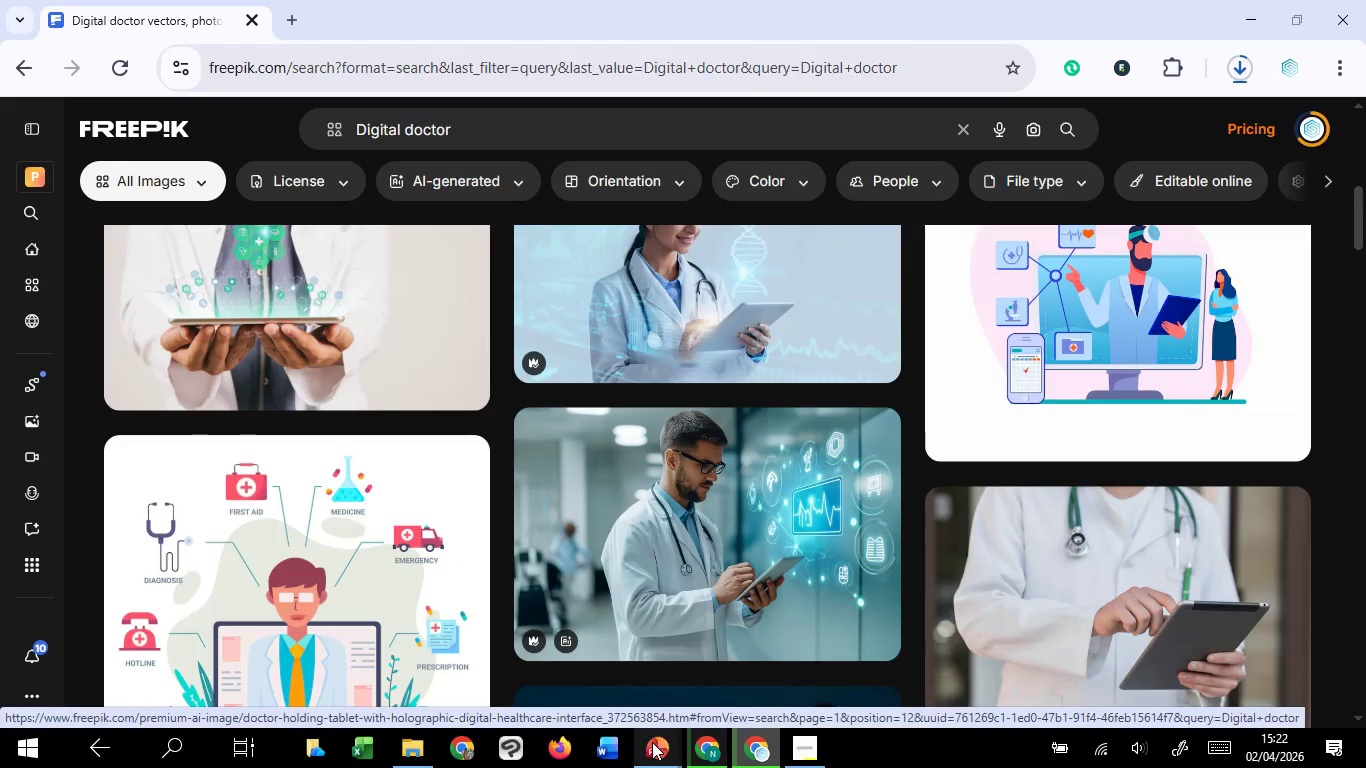 
wait(6.48)
 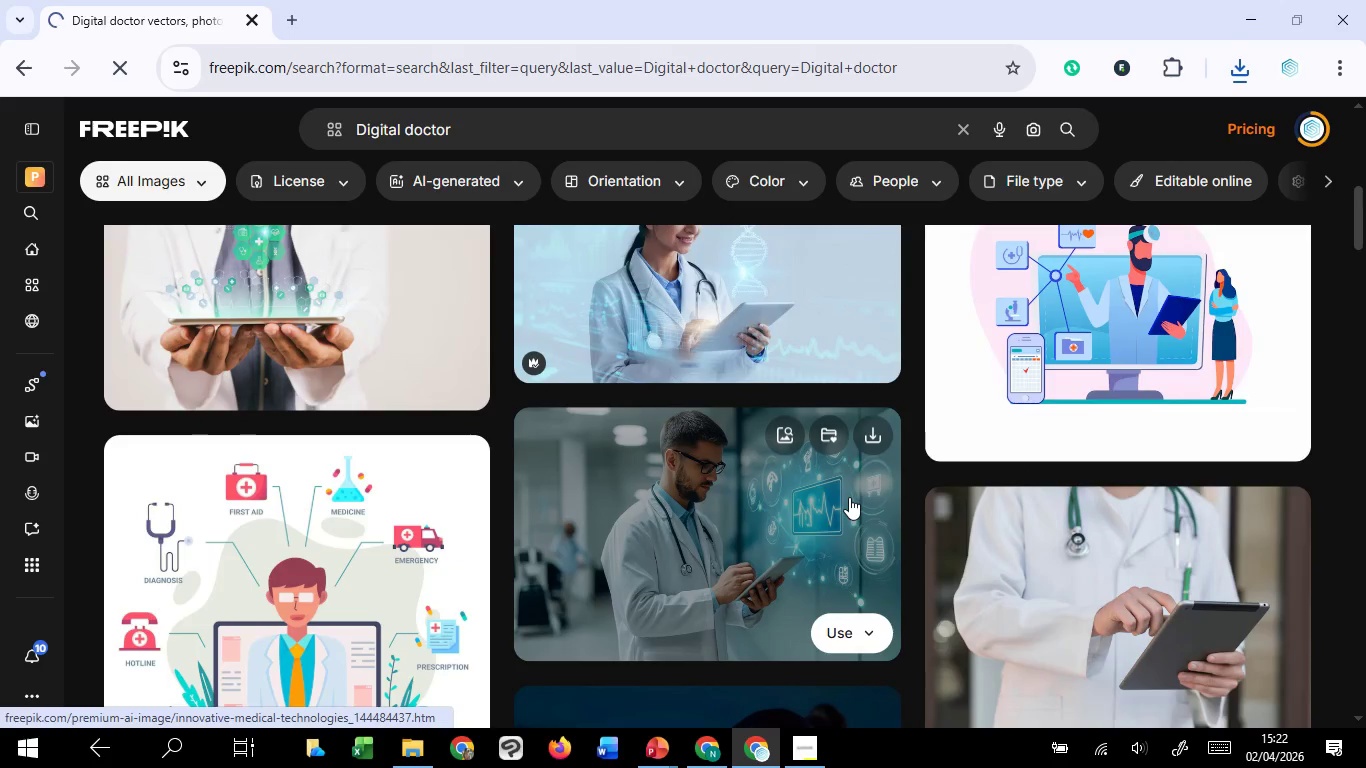 
left_click([715, 655])
 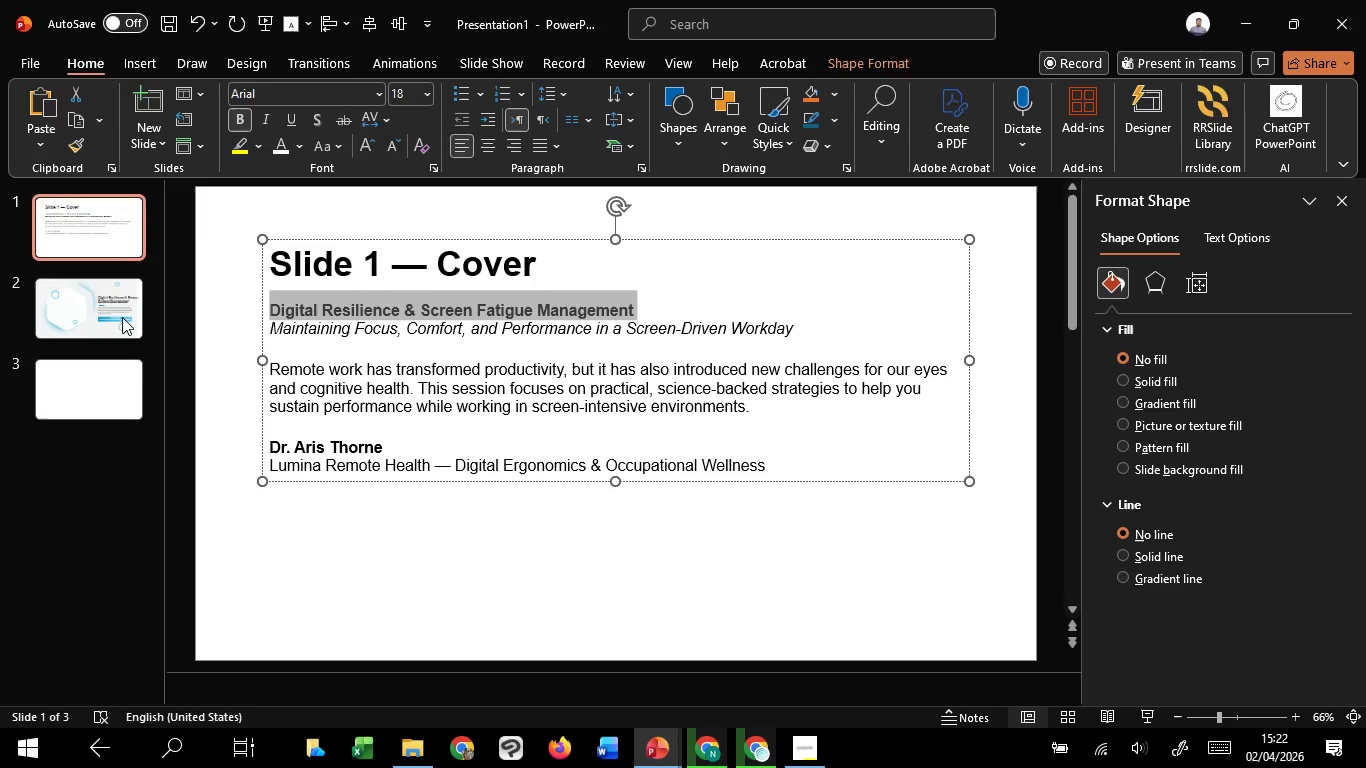 
left_click([117, 314])
 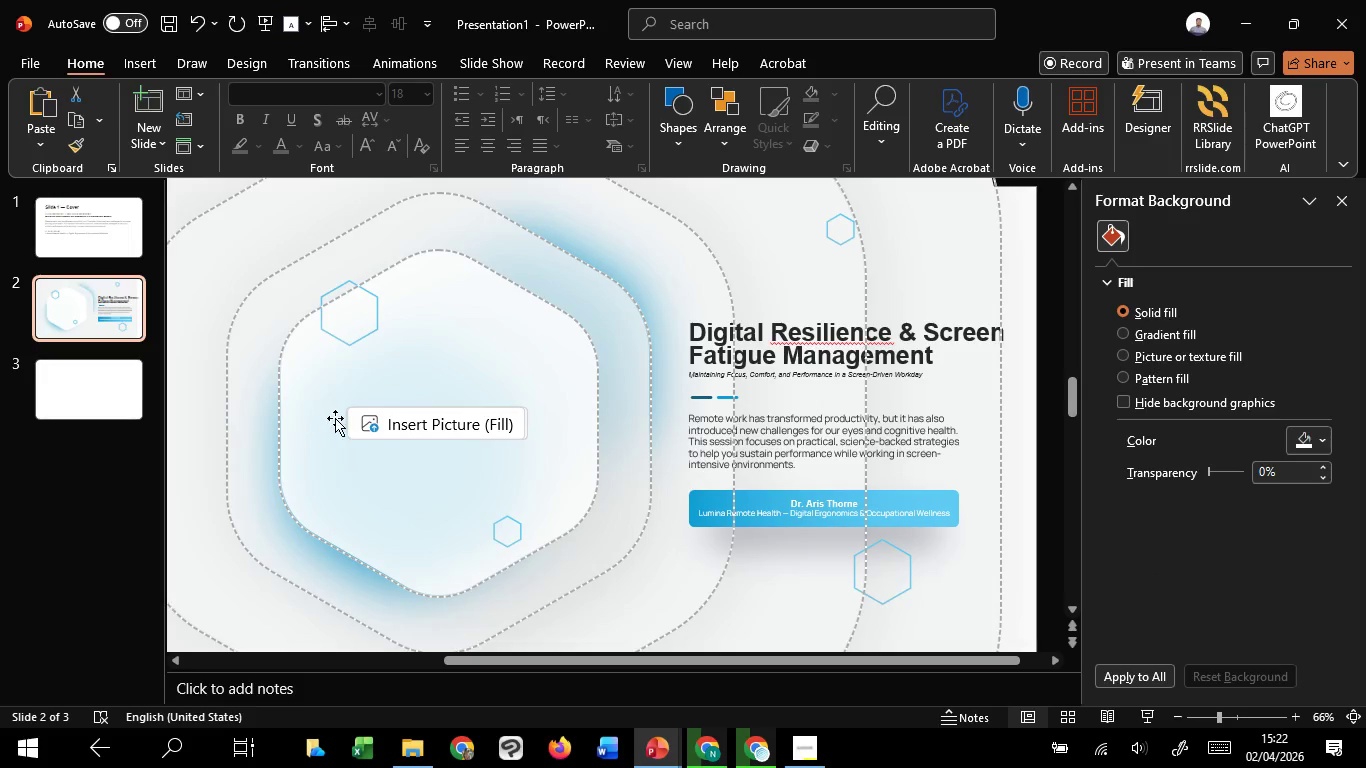 
left_click([371, 429])
 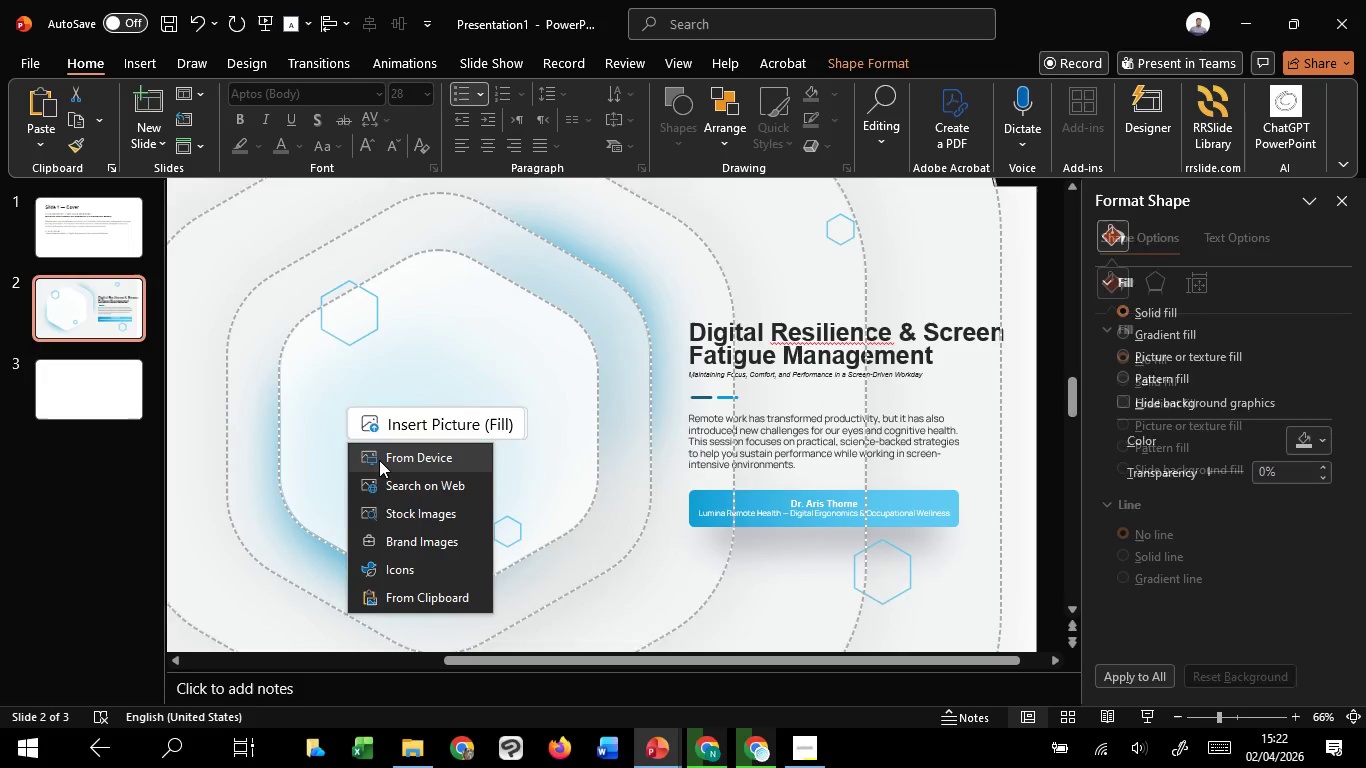 
left_click([379, 460])
 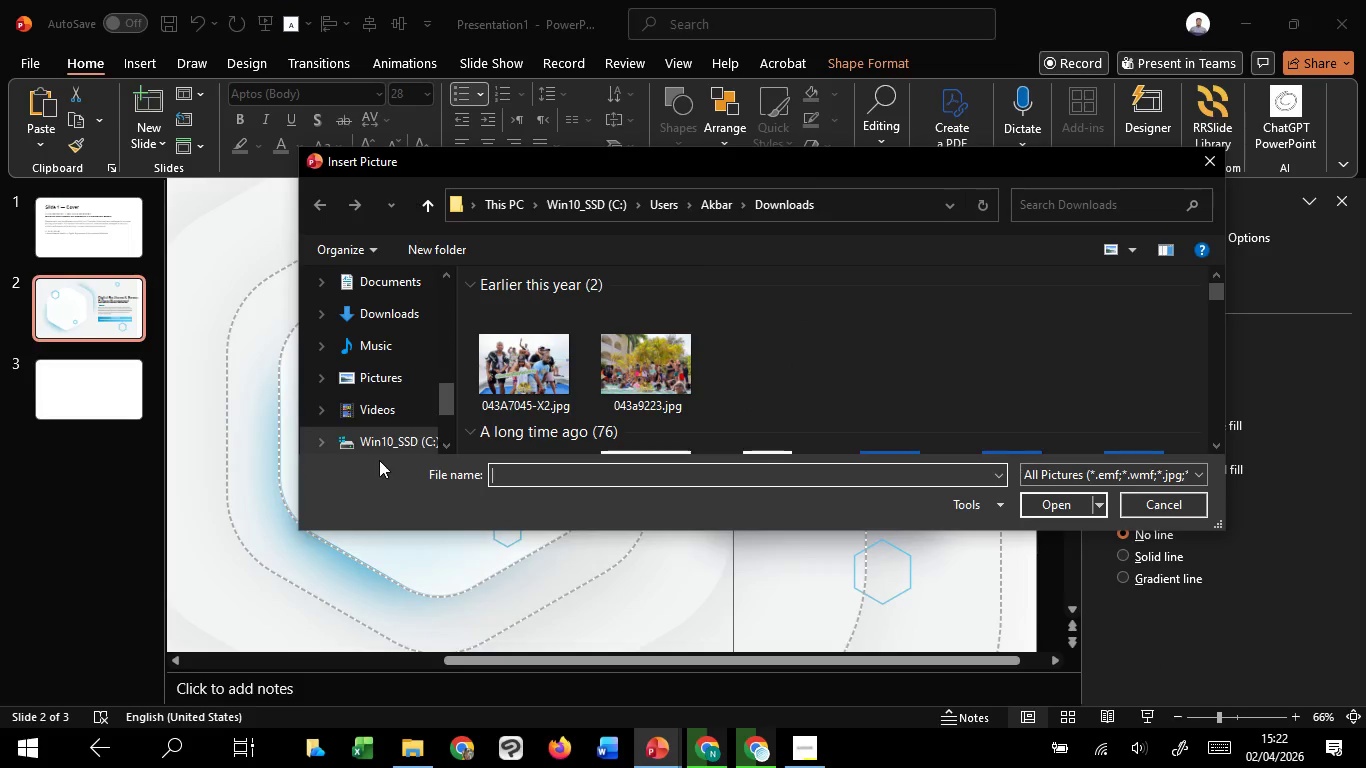 
left_click([387, 311])
 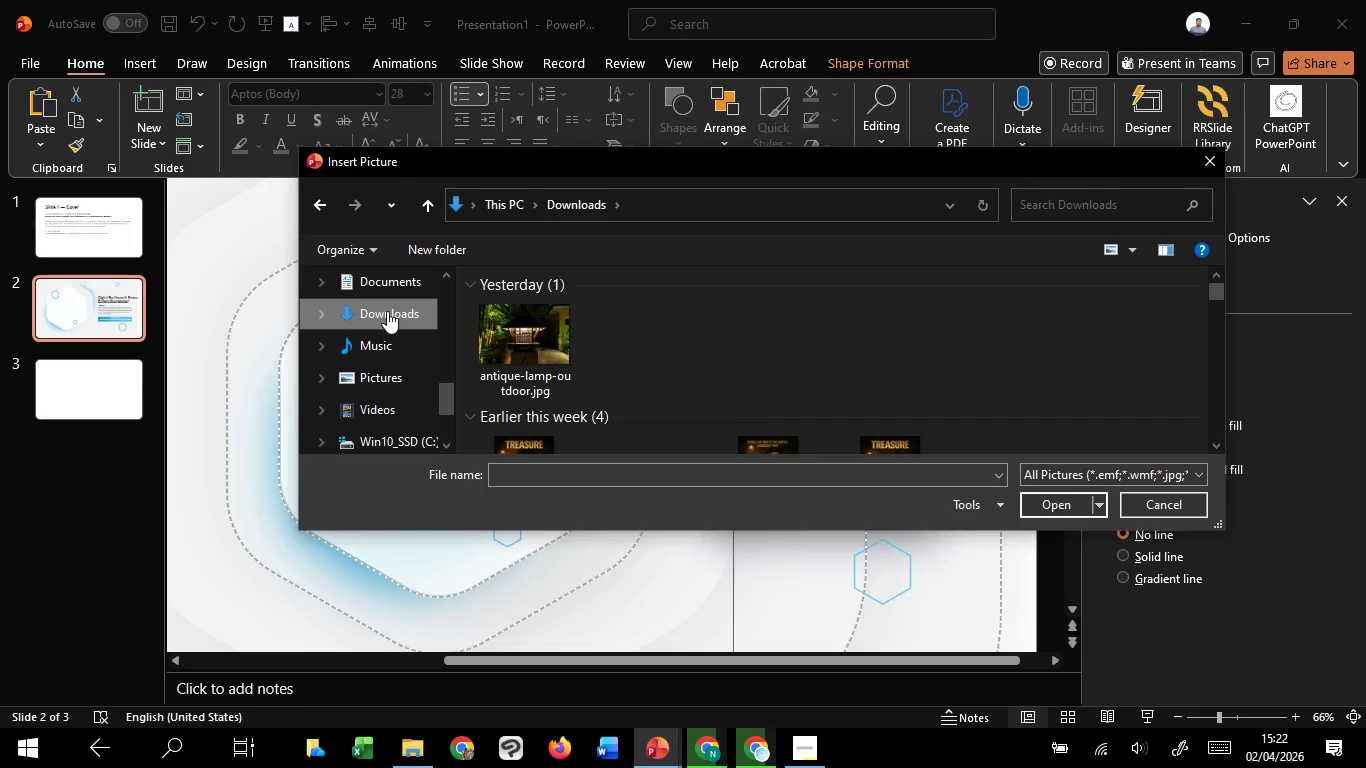 
wait(10.33)
 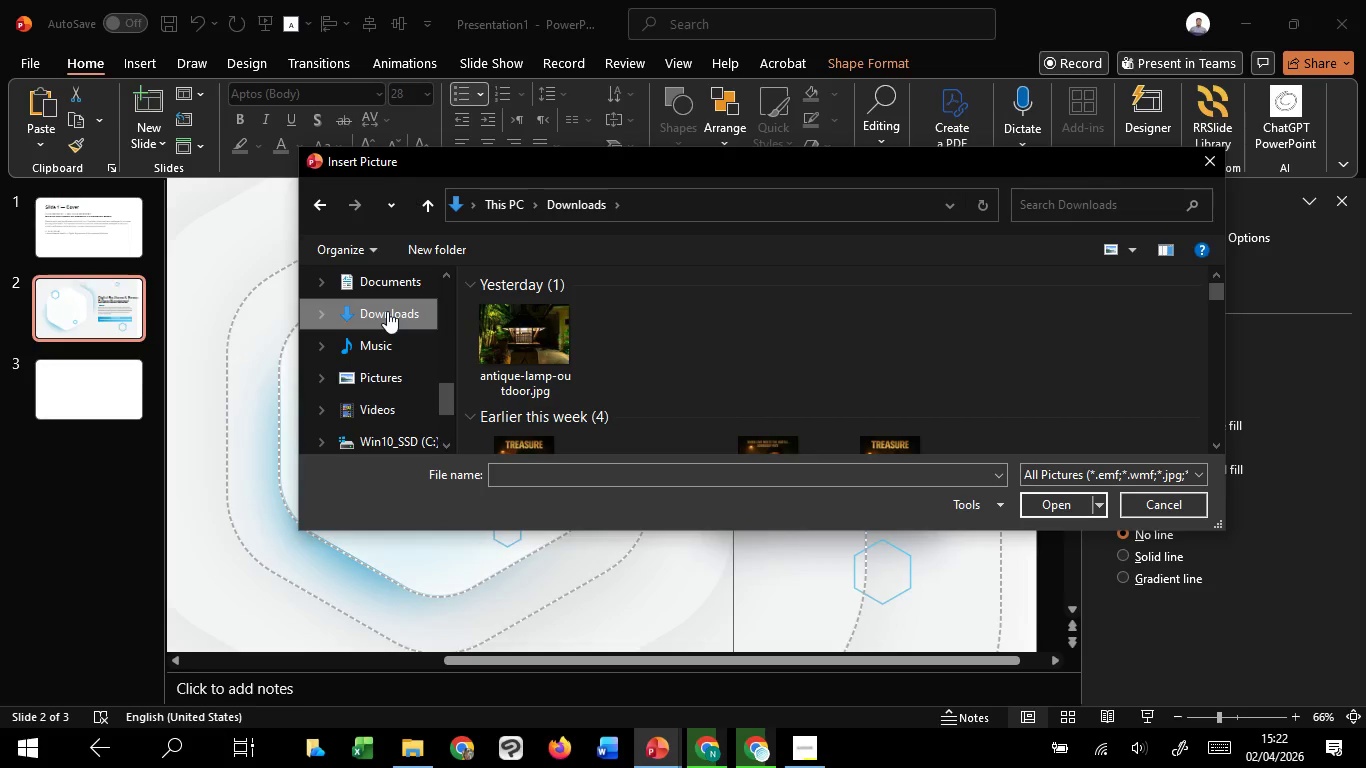 
scroll: coordinate [627, 356], scroll_direction: down, amount: 4.0
 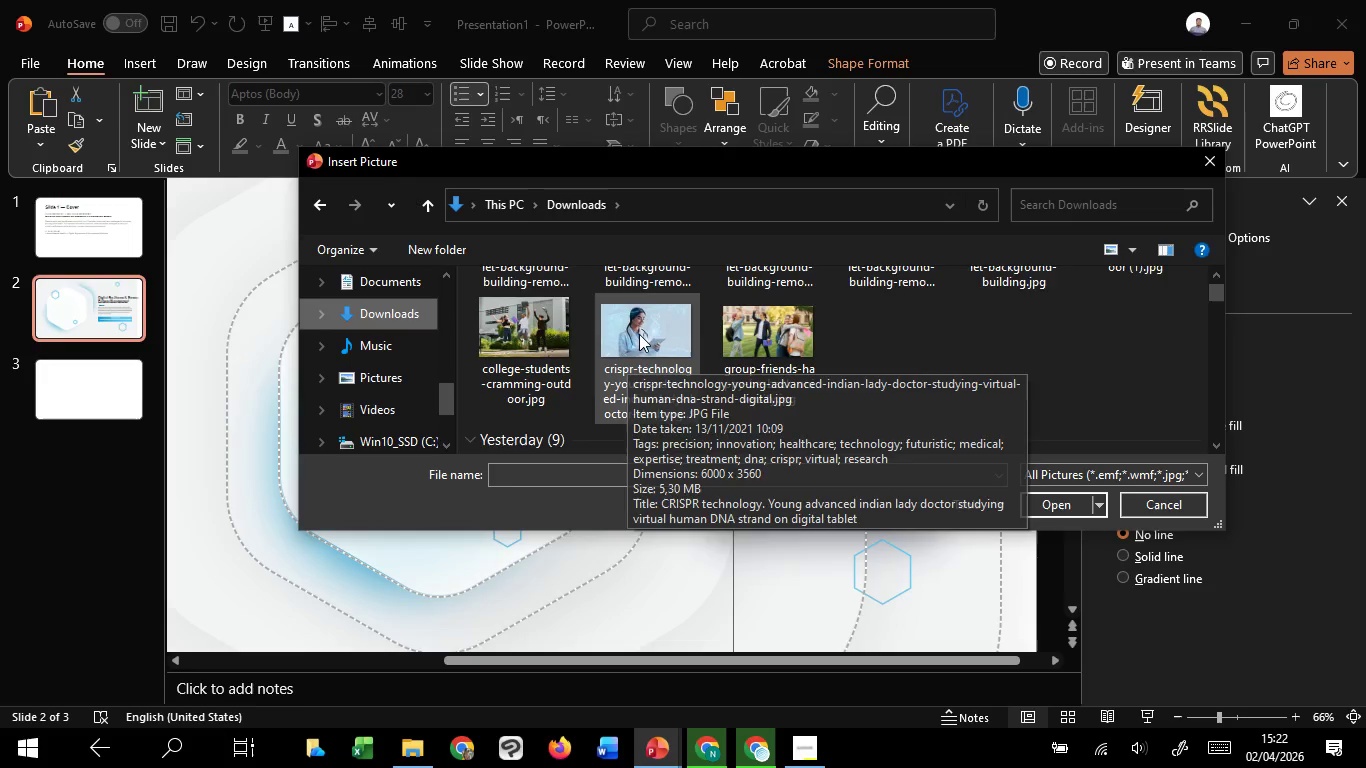 
left_click([639, 332])
 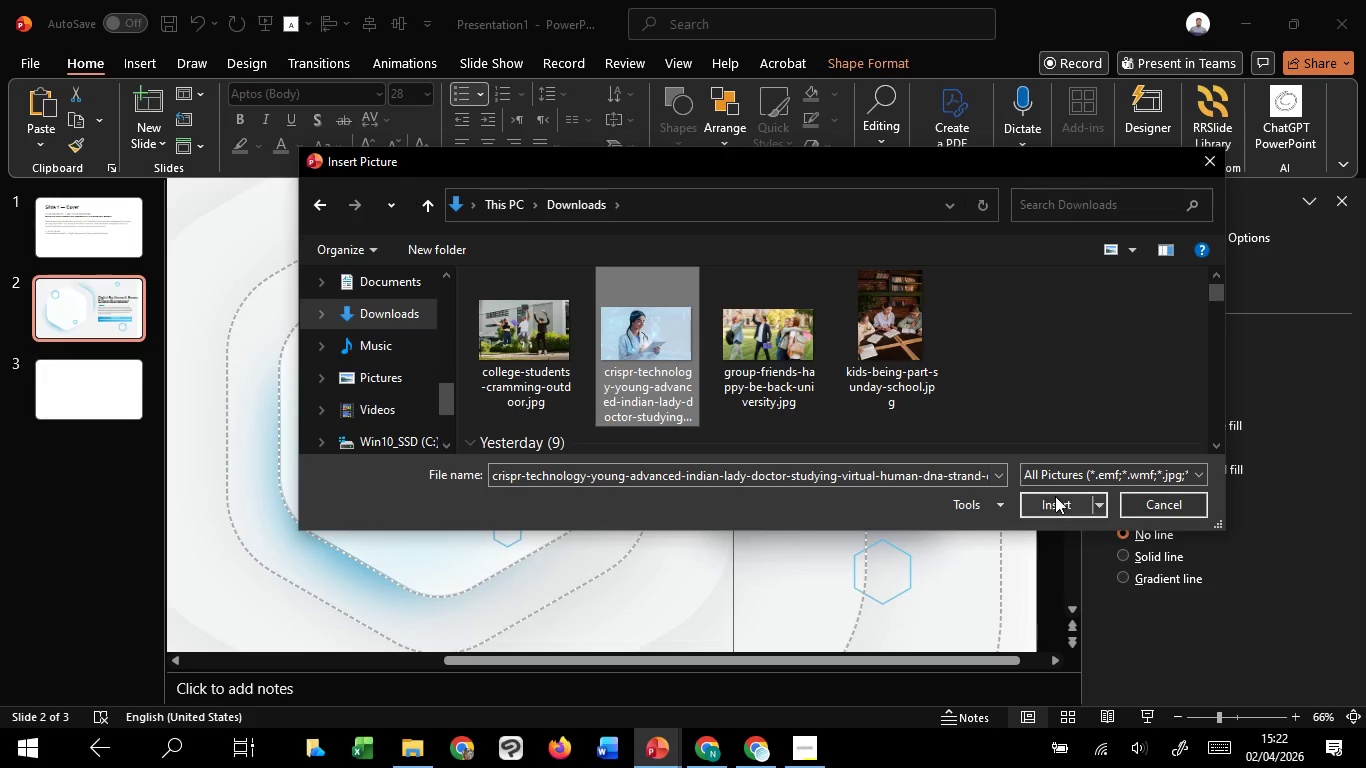 
left_click([1056, 501])
 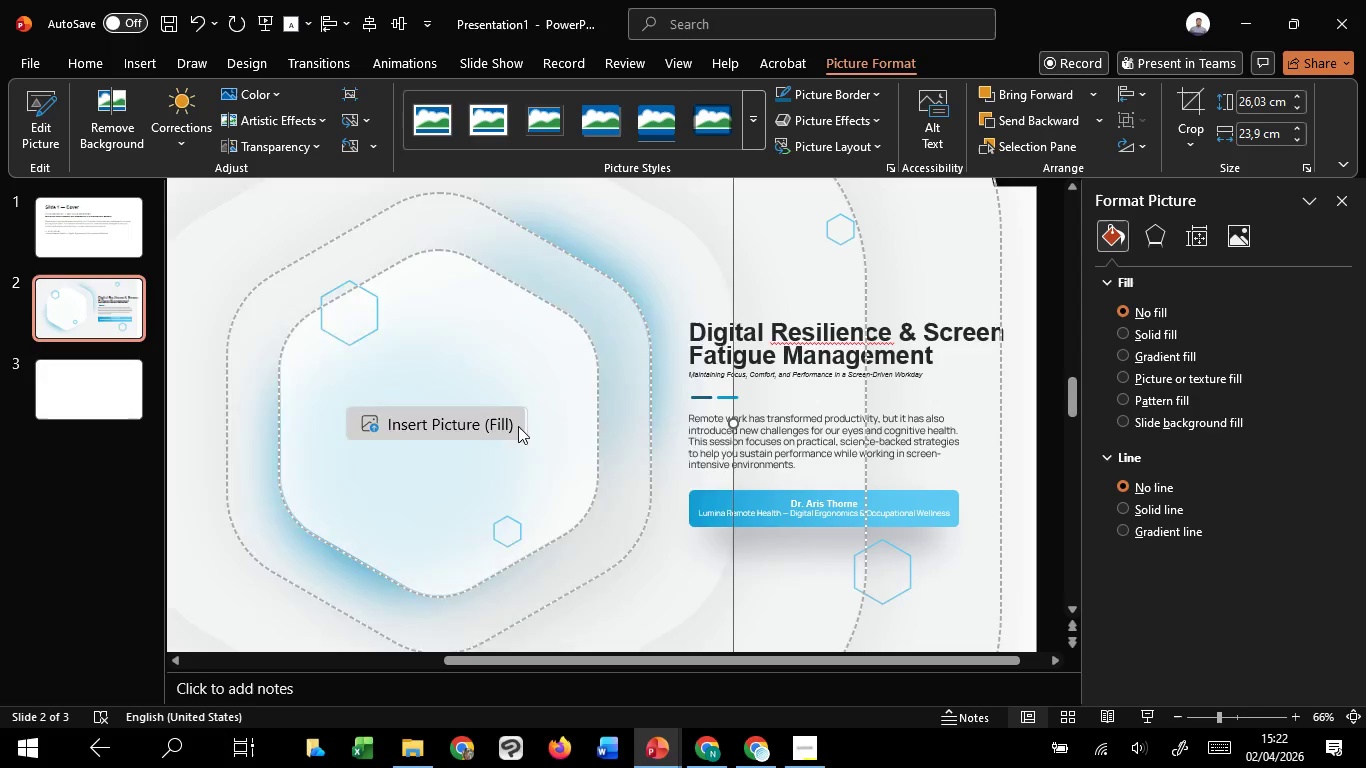 
hold_key(key=ControlLeft, duration=1.5)
scroll: coordinate [518, 426], scroll_direction: down, amount: 4.0
 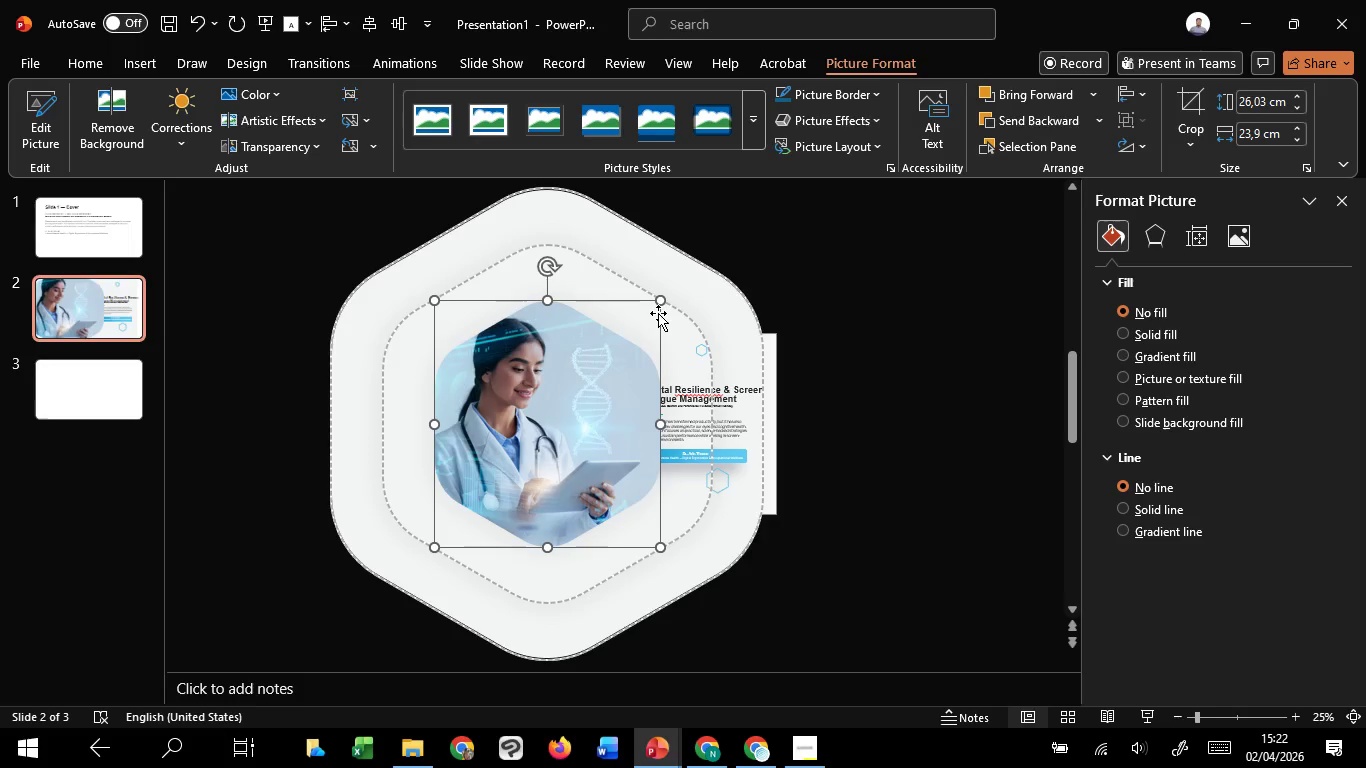 
left_click_drag(start_coordinate=[658, 313], to_coordinate=[1029, 313])
 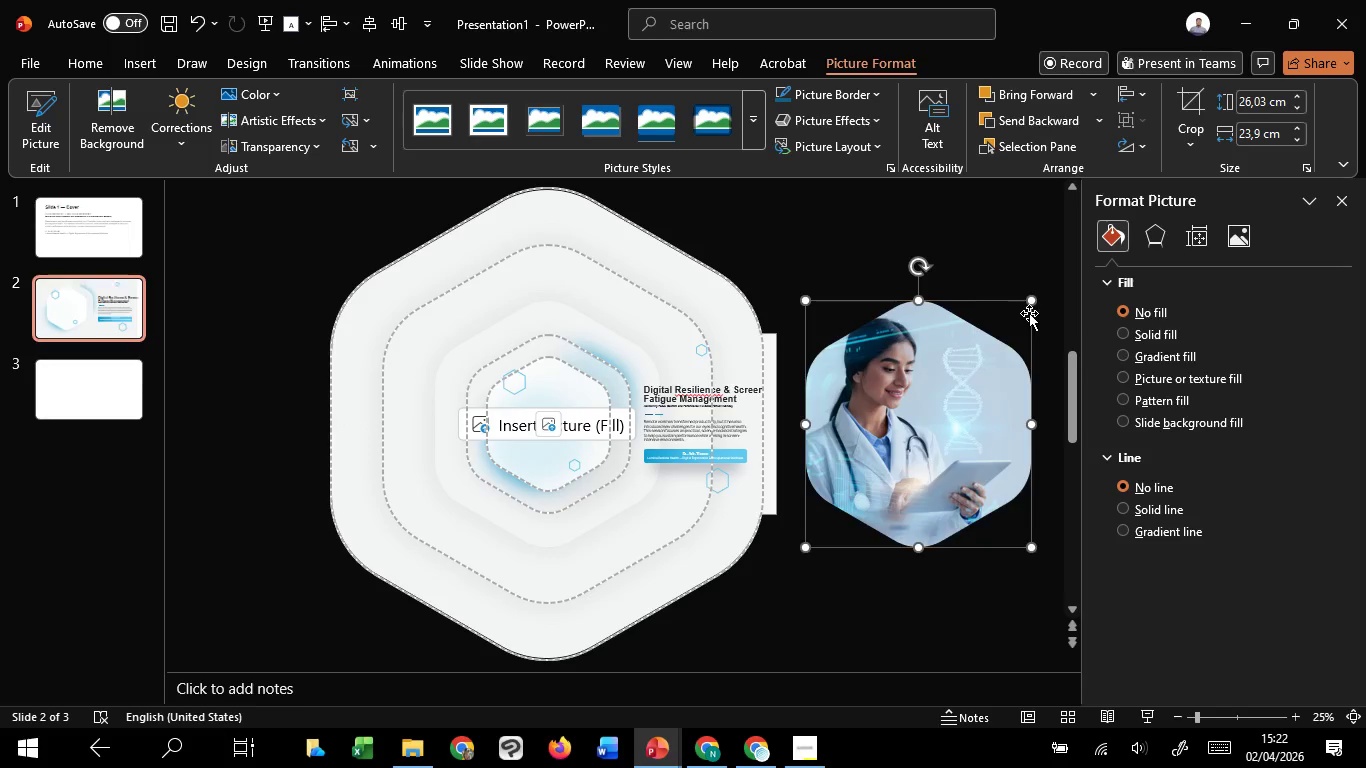 
hold_key(key=ShiftLeft, duration=1.52)
 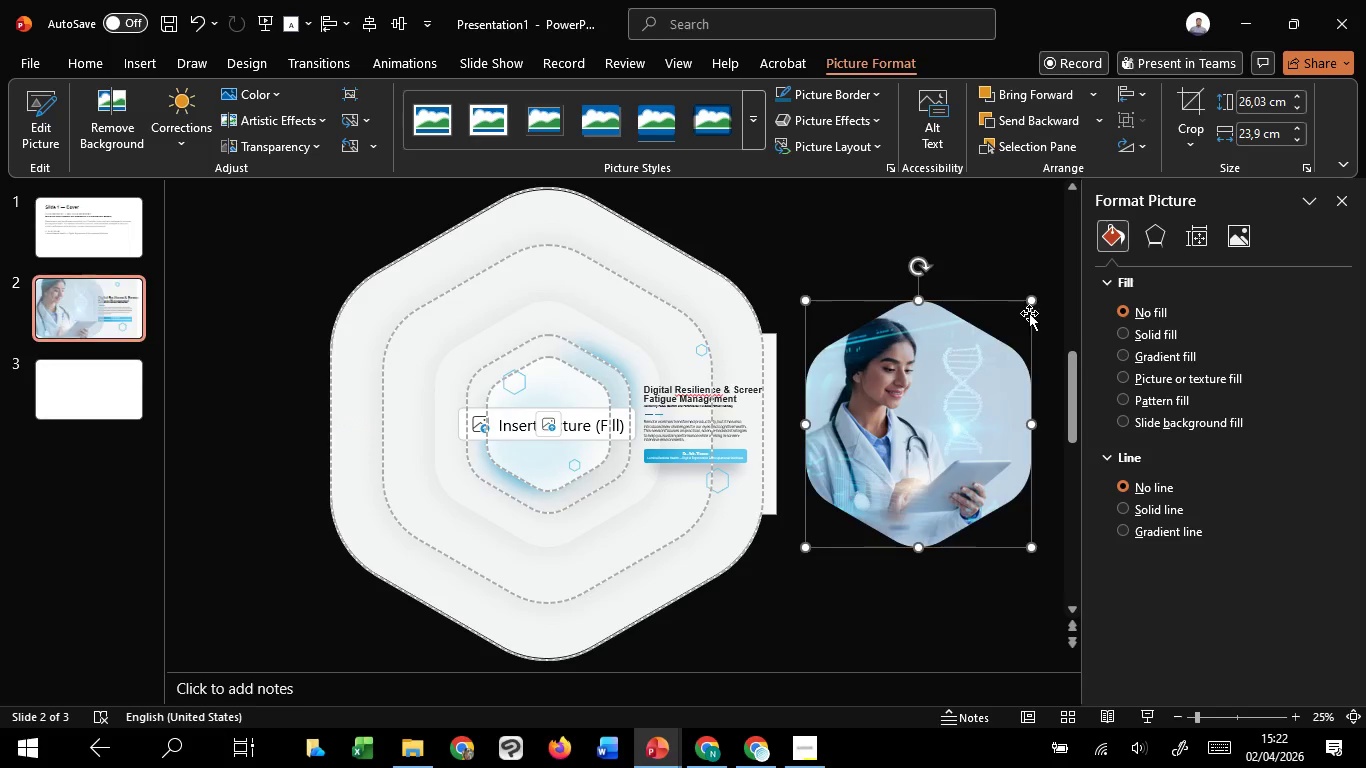 
hold_key(key=ShiftLeft, duration=0.42)
 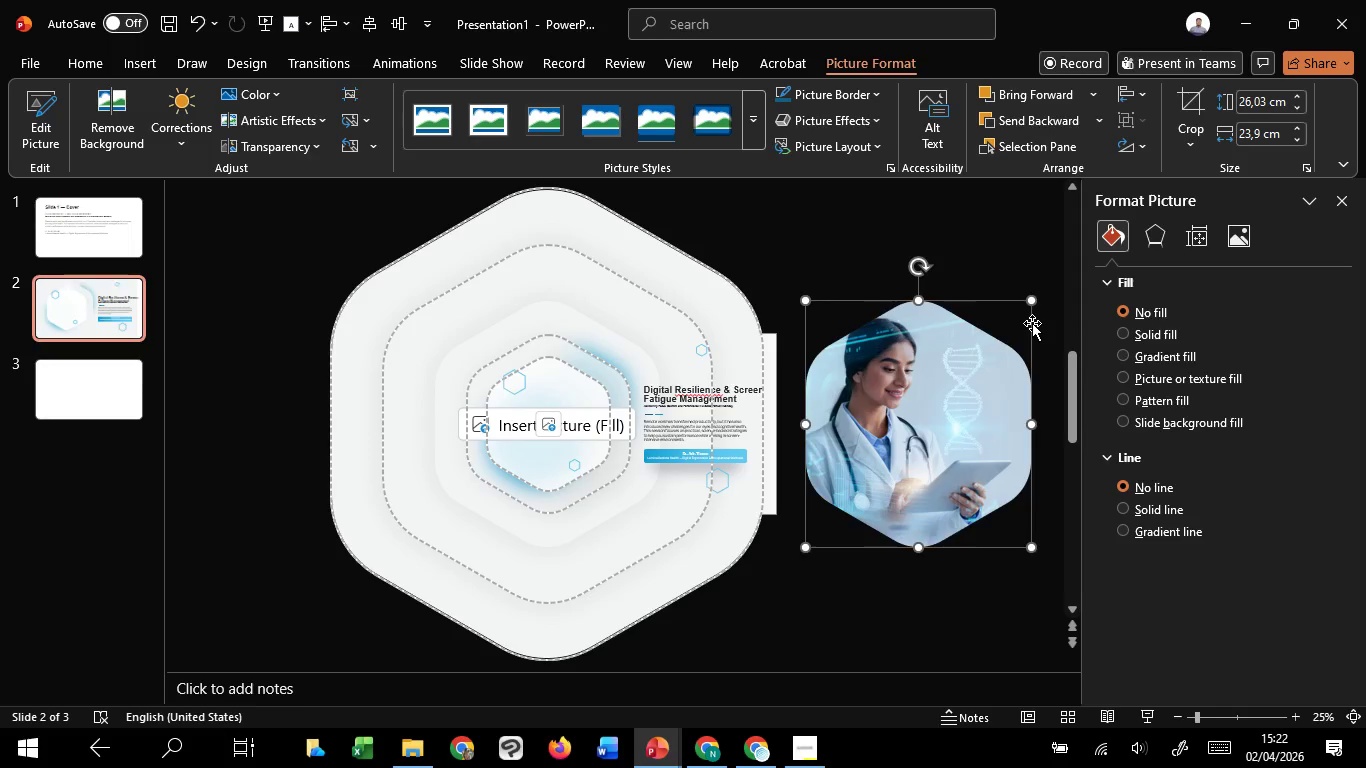 
key(Control+Z)
 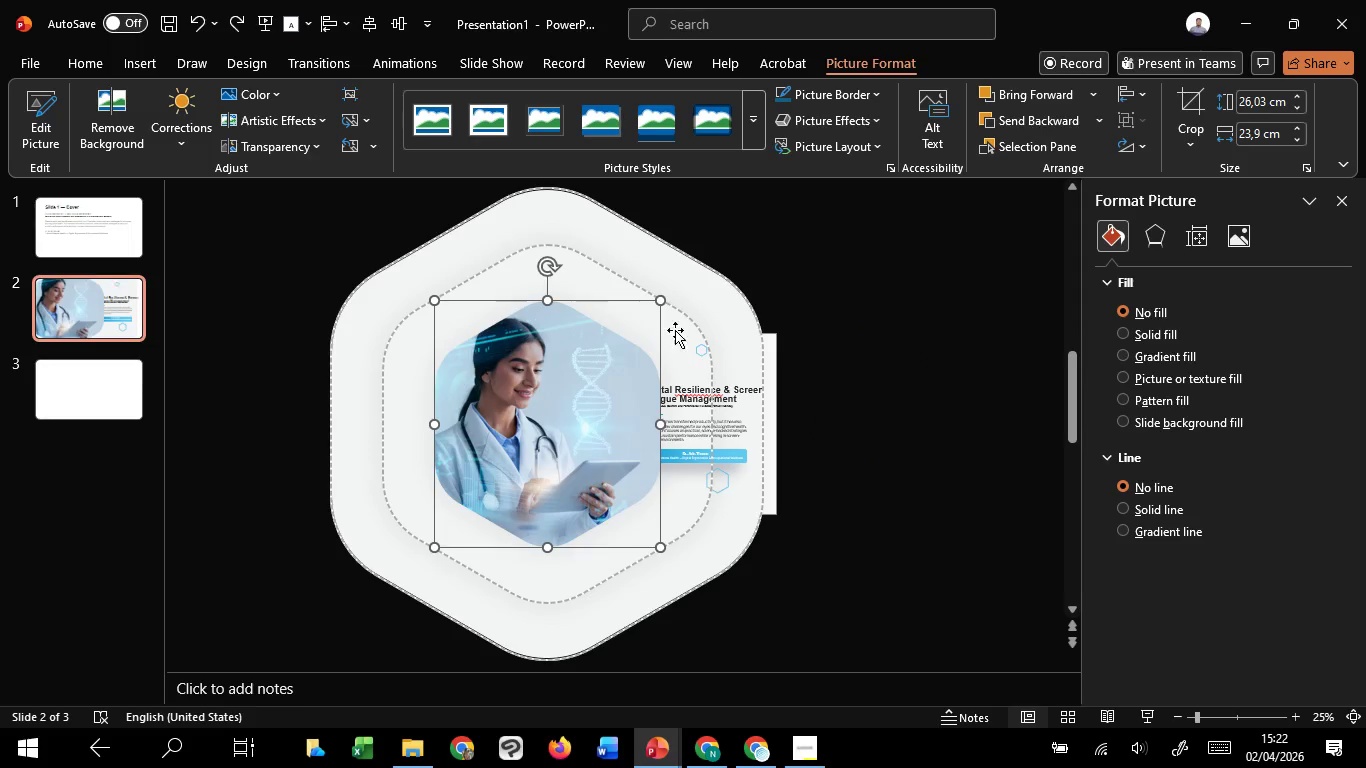 
right_click([658, 322])
 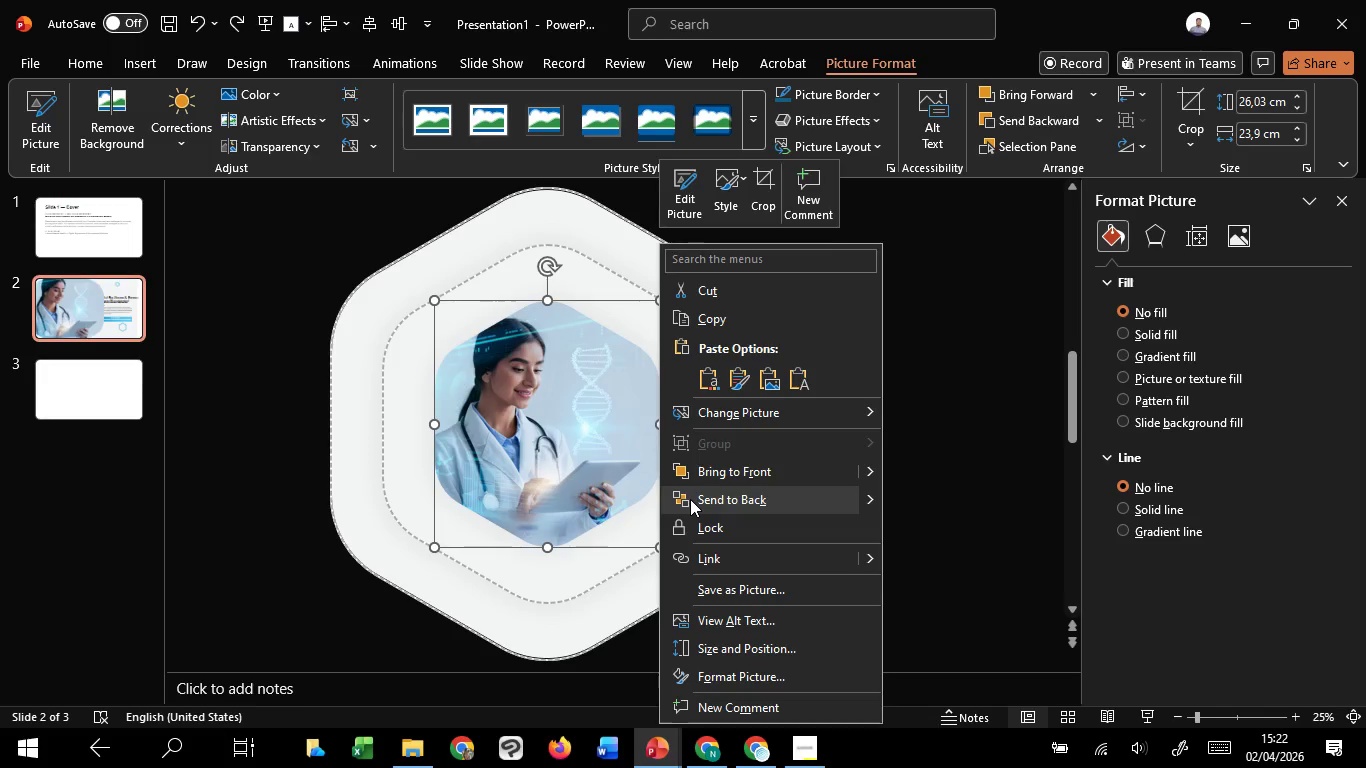 
left_click([690, 499])
 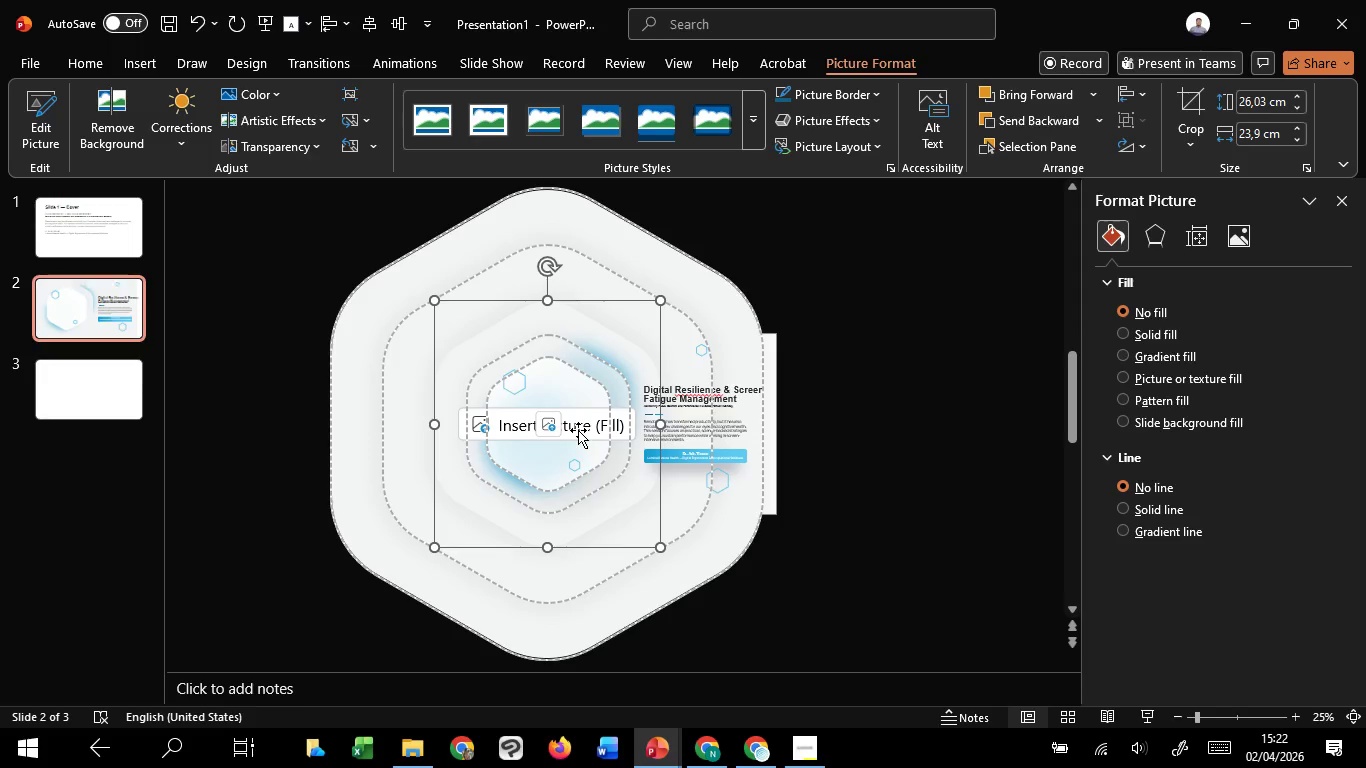 
left_click([576, 428])
 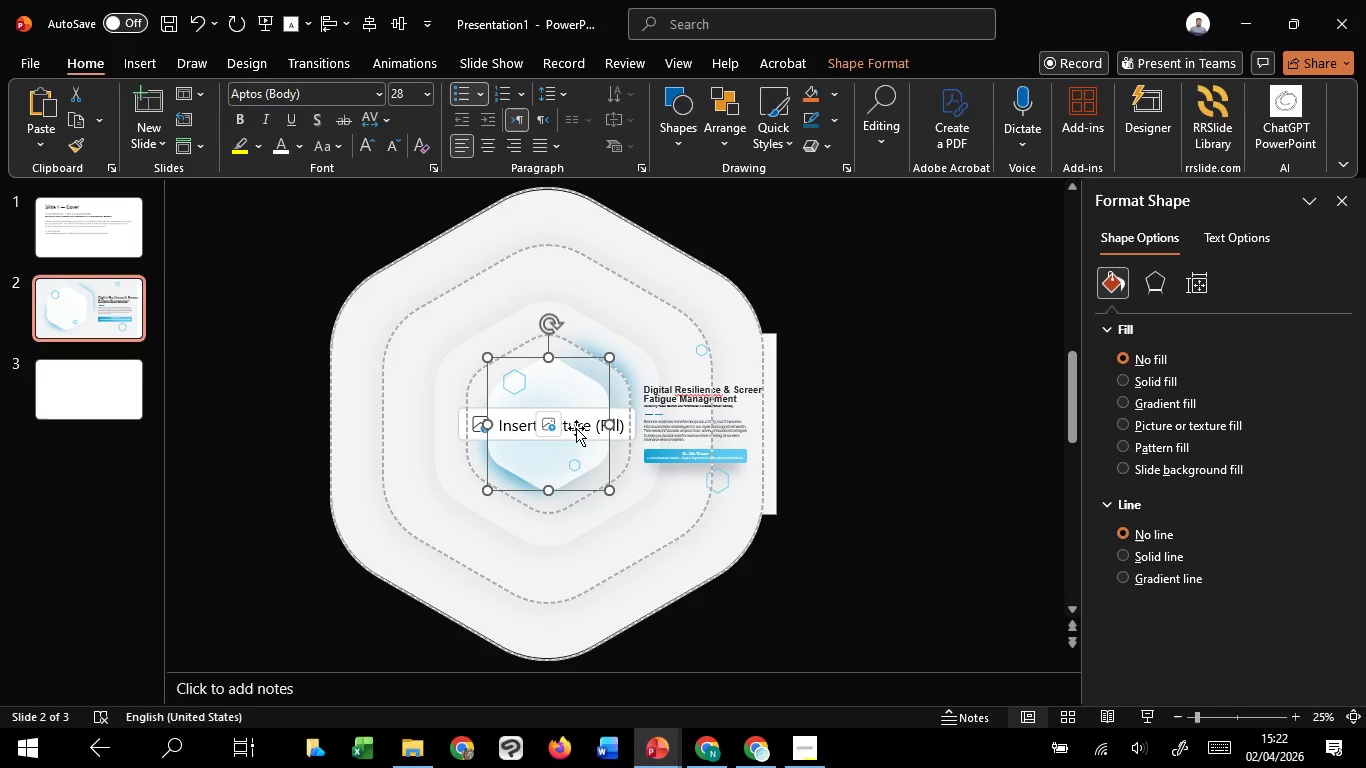 
right_click([576, 428])
 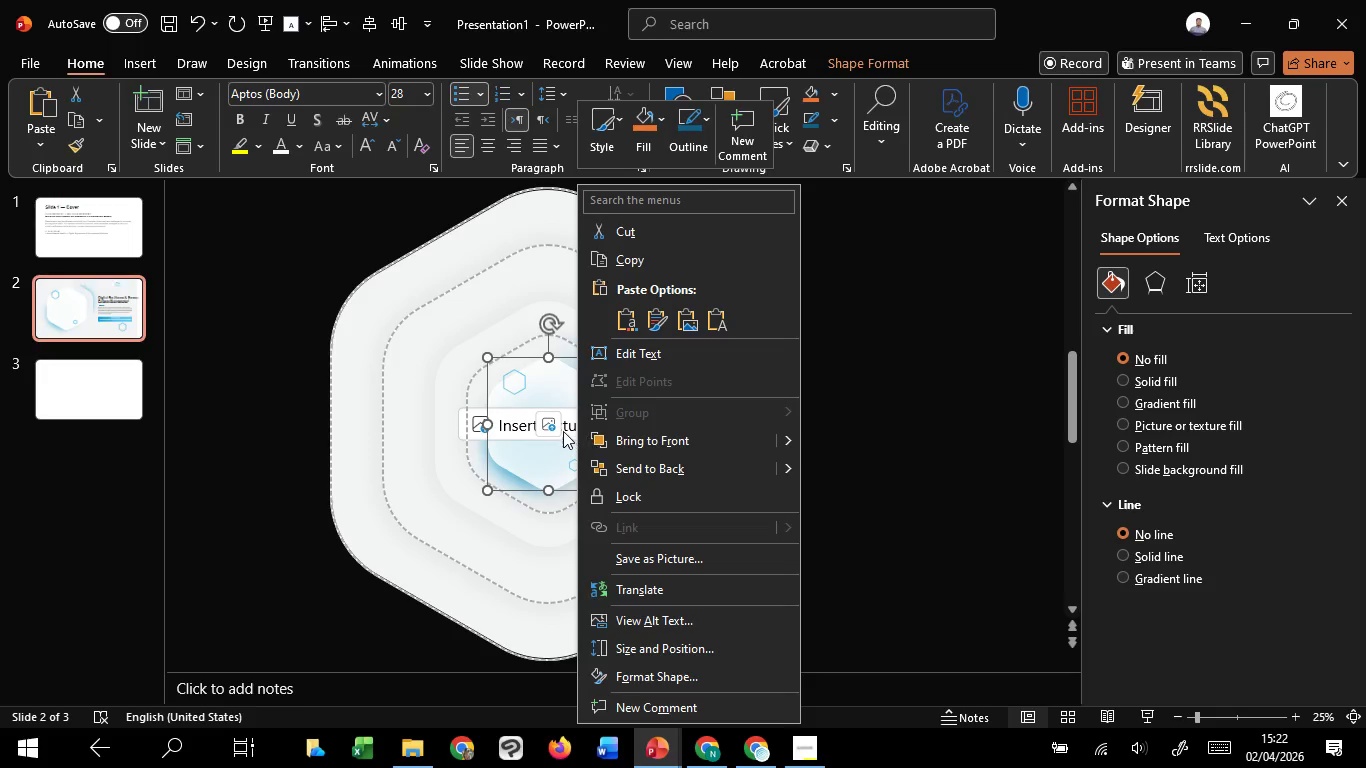 
left_click([562, 429])
 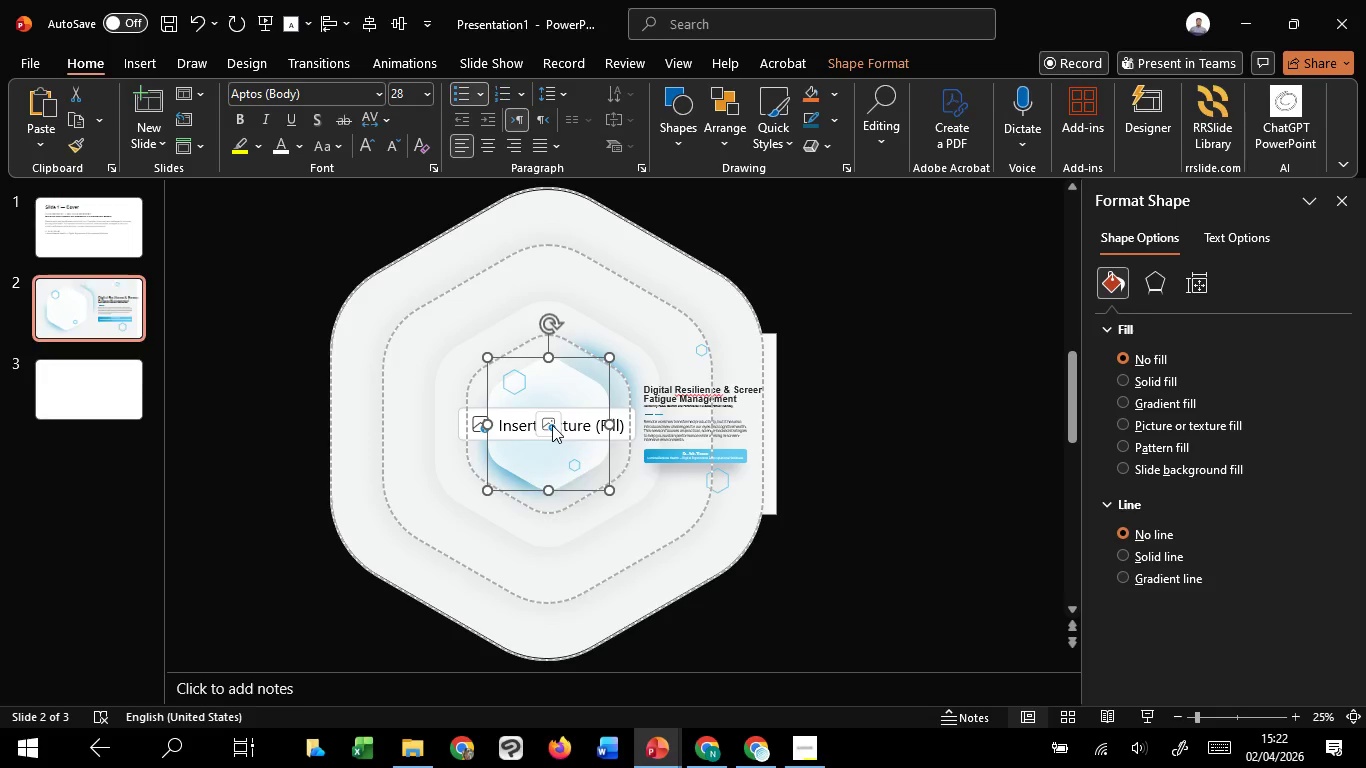 
left_click([552, 425])
 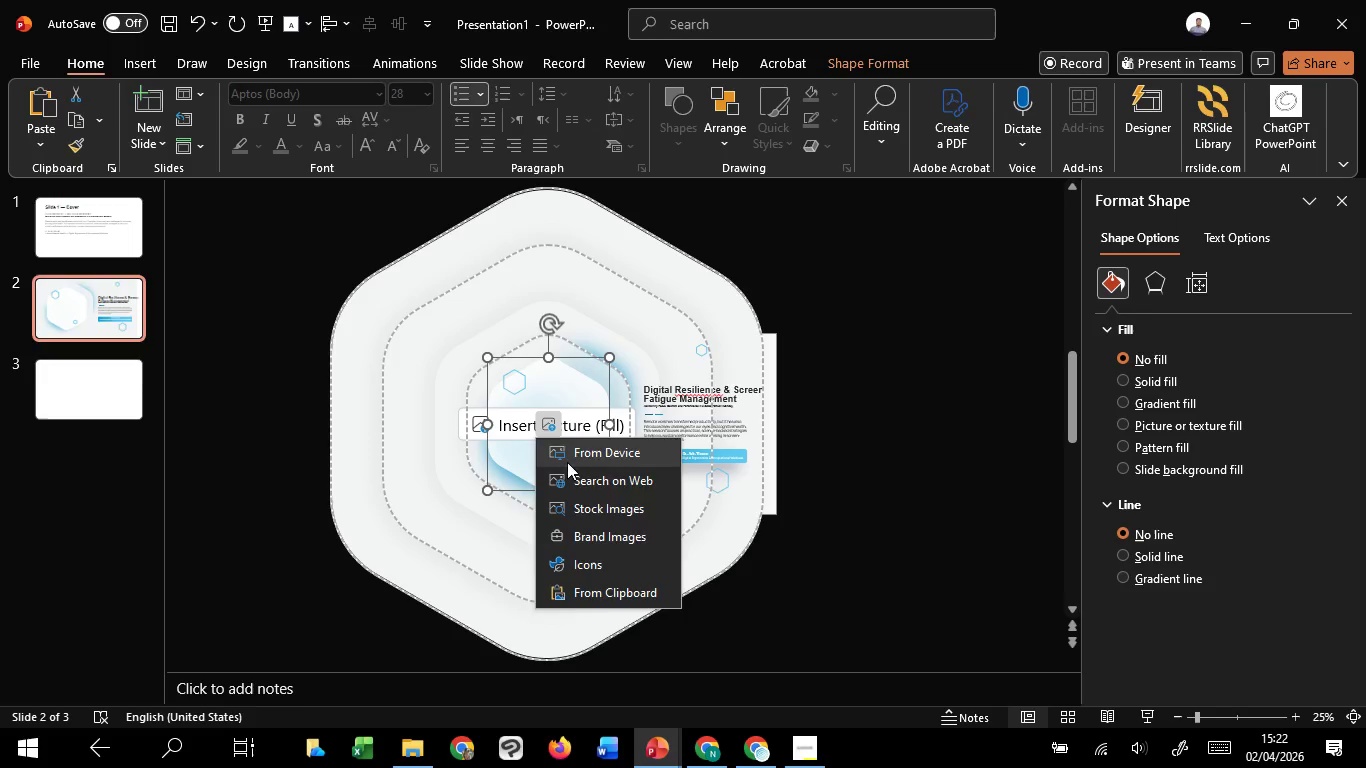 
left_click([568, 462])
 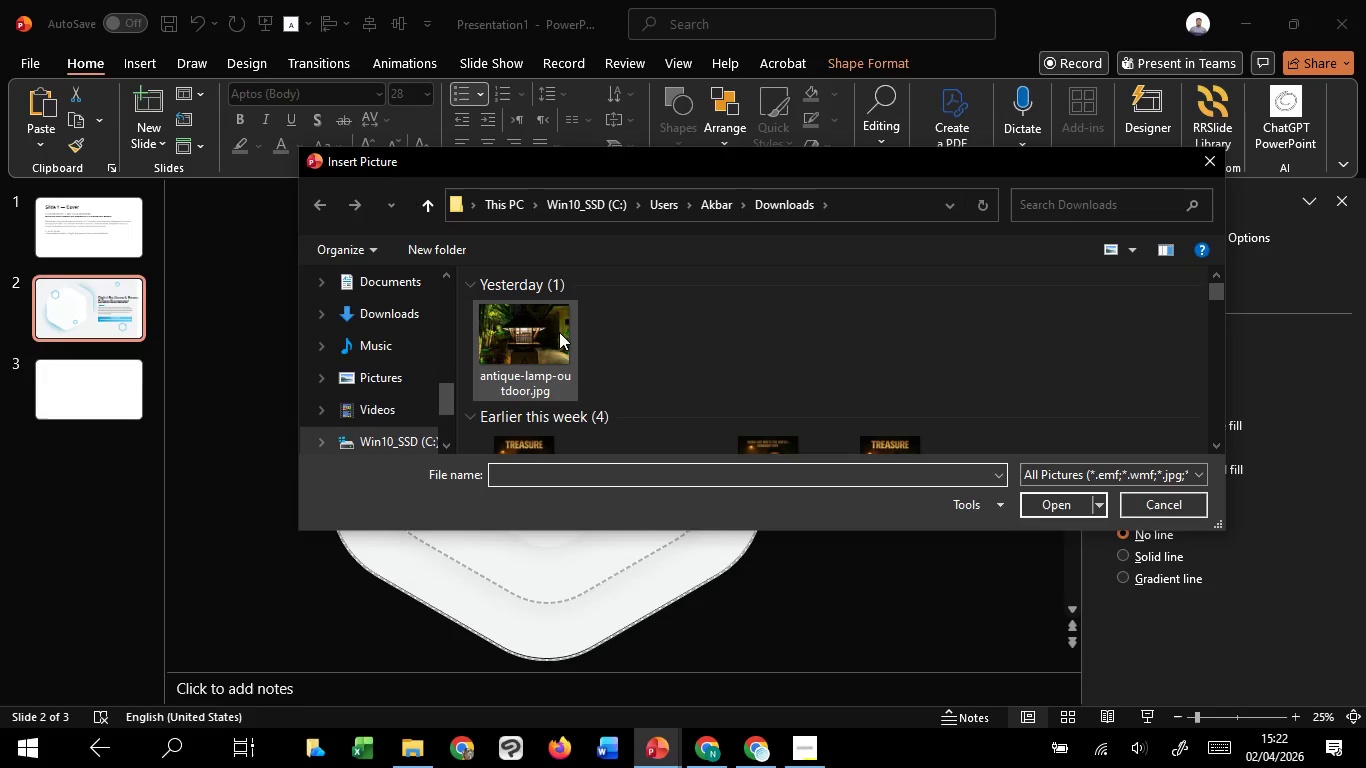 
wait(7.8)
 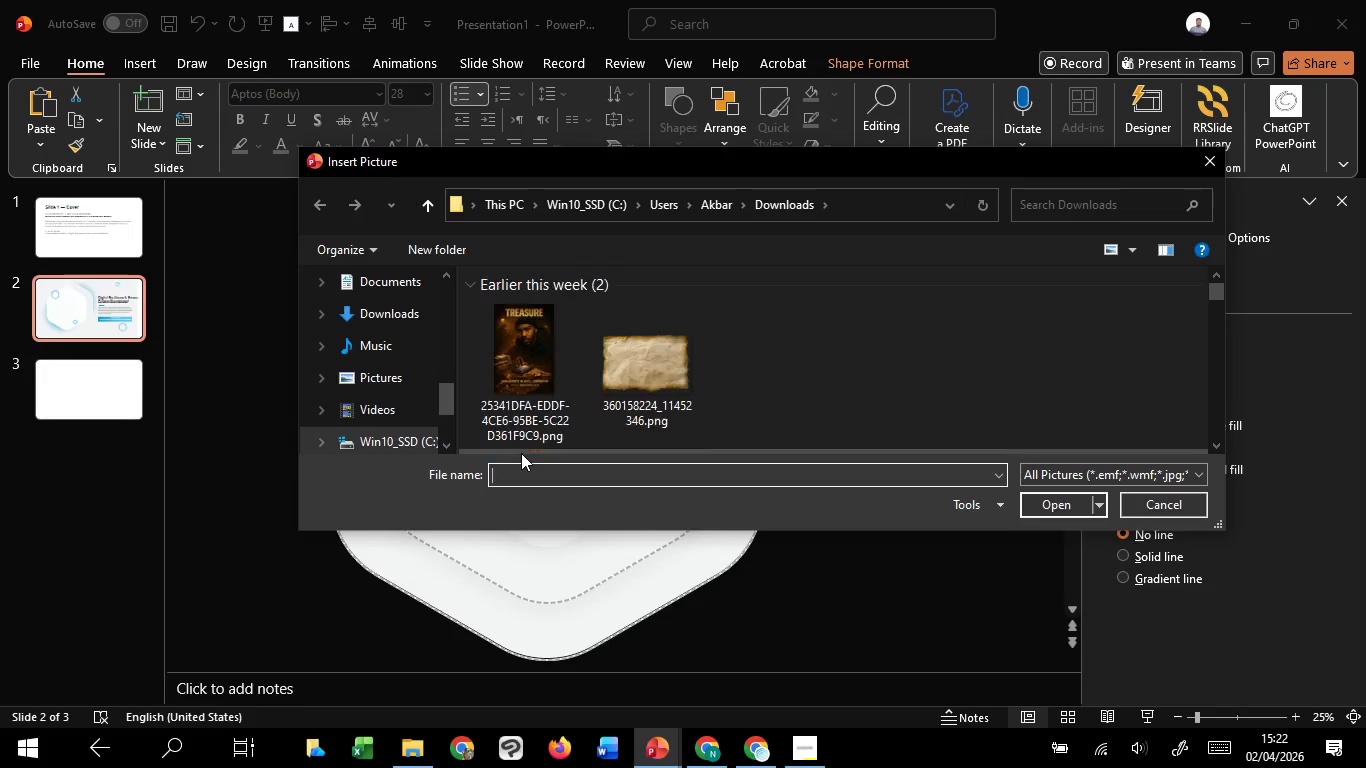 
scroll: coordinate [634, 344], scroll_direction: down, amount: 2.0
 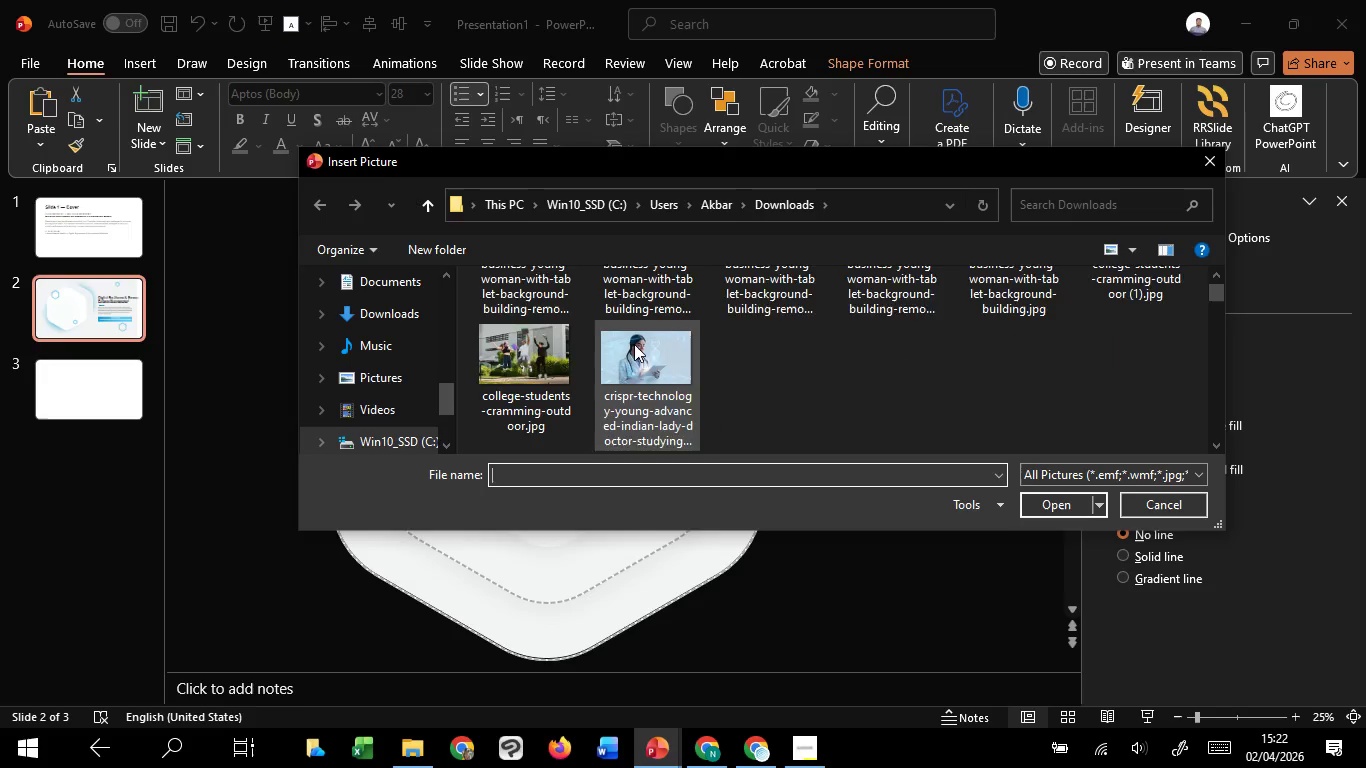 
scroll: coordinate [634, 344], scroll_direction: none, amount: 0.0
 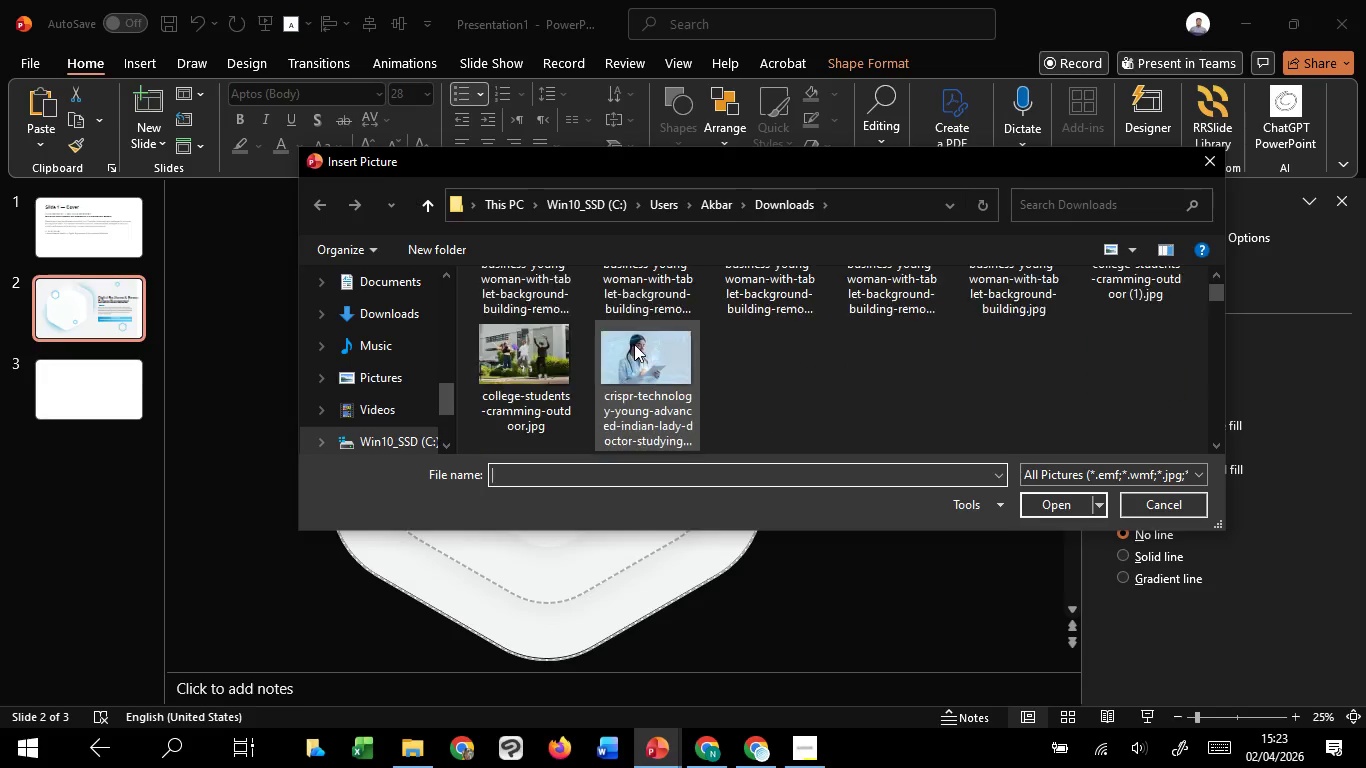 
scroll: coordinate [634, 344], scroll_direction: down, amount: 1.0
 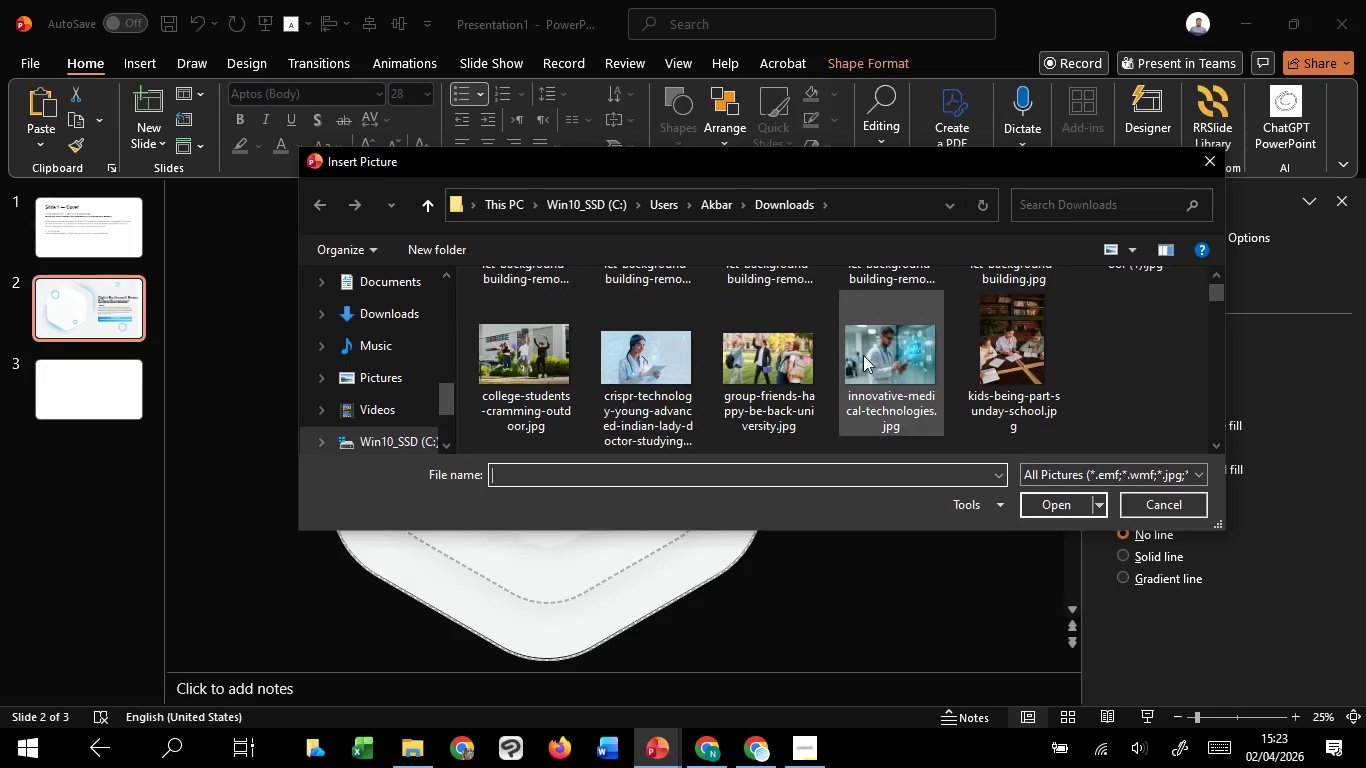 
left_click([867, 356])
 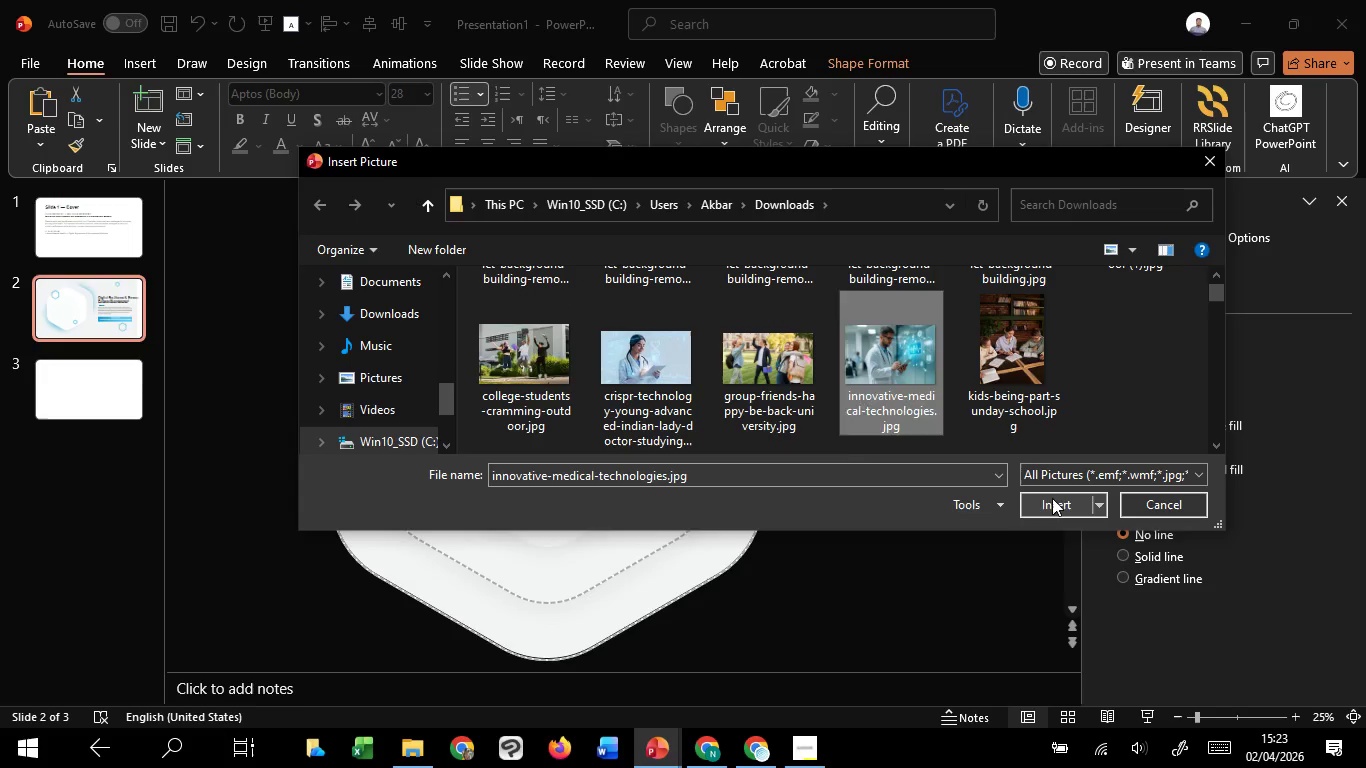 
left_click([1052, 498])
 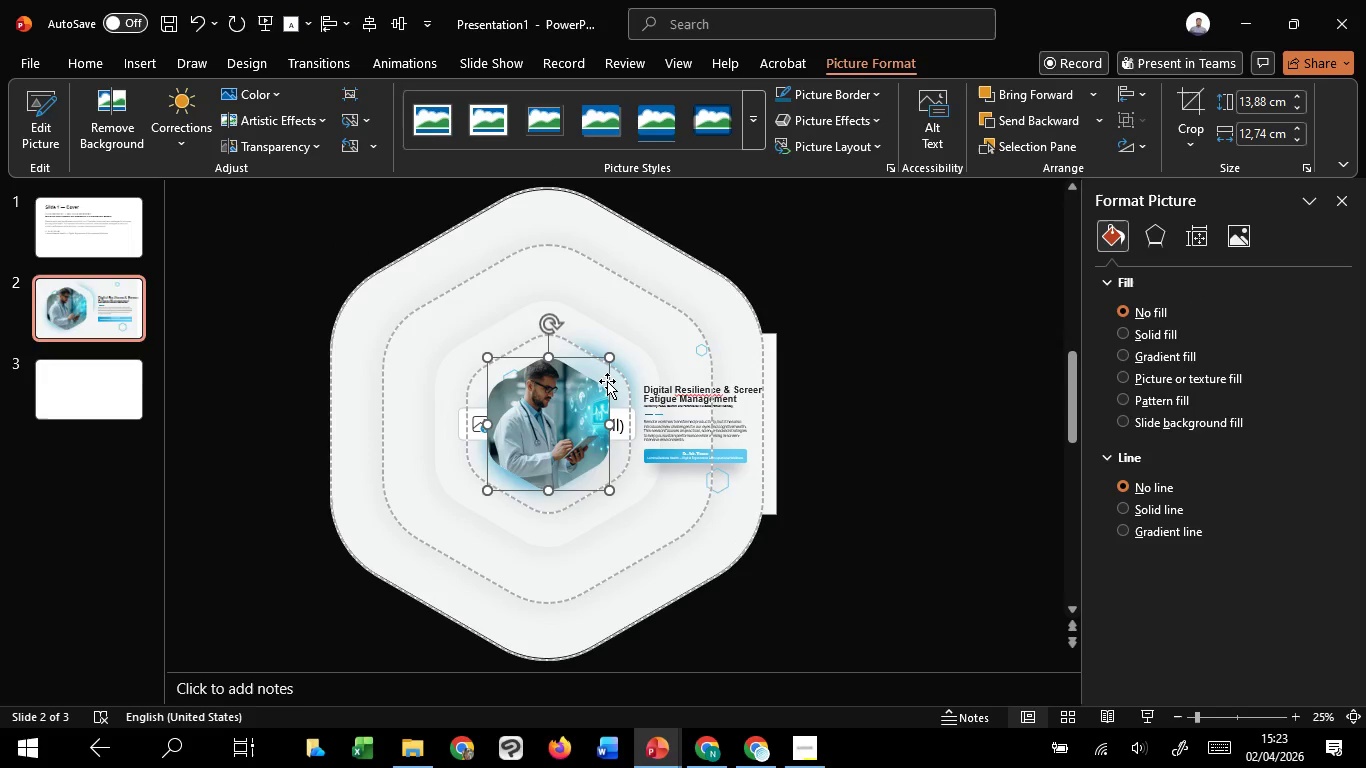 
right_click([607, 381])
 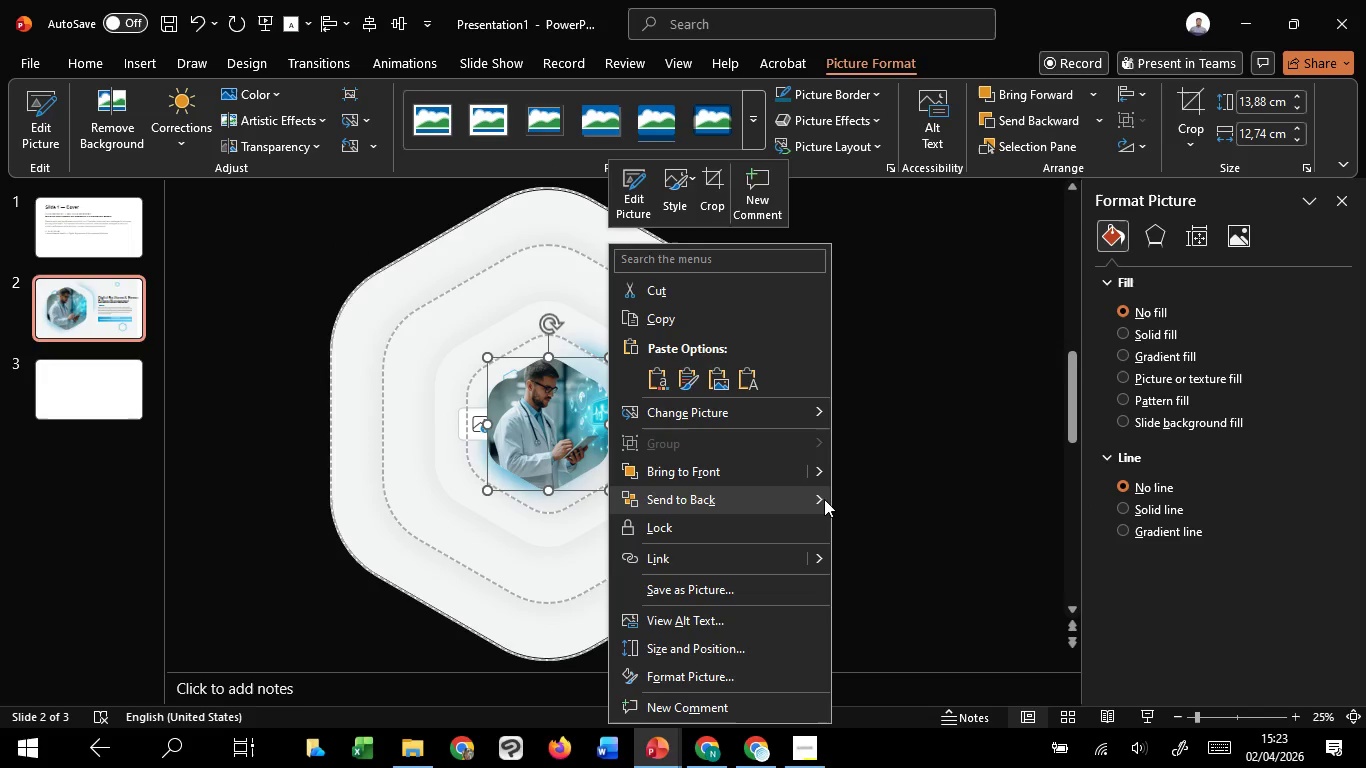 
left_click([824, 499])
 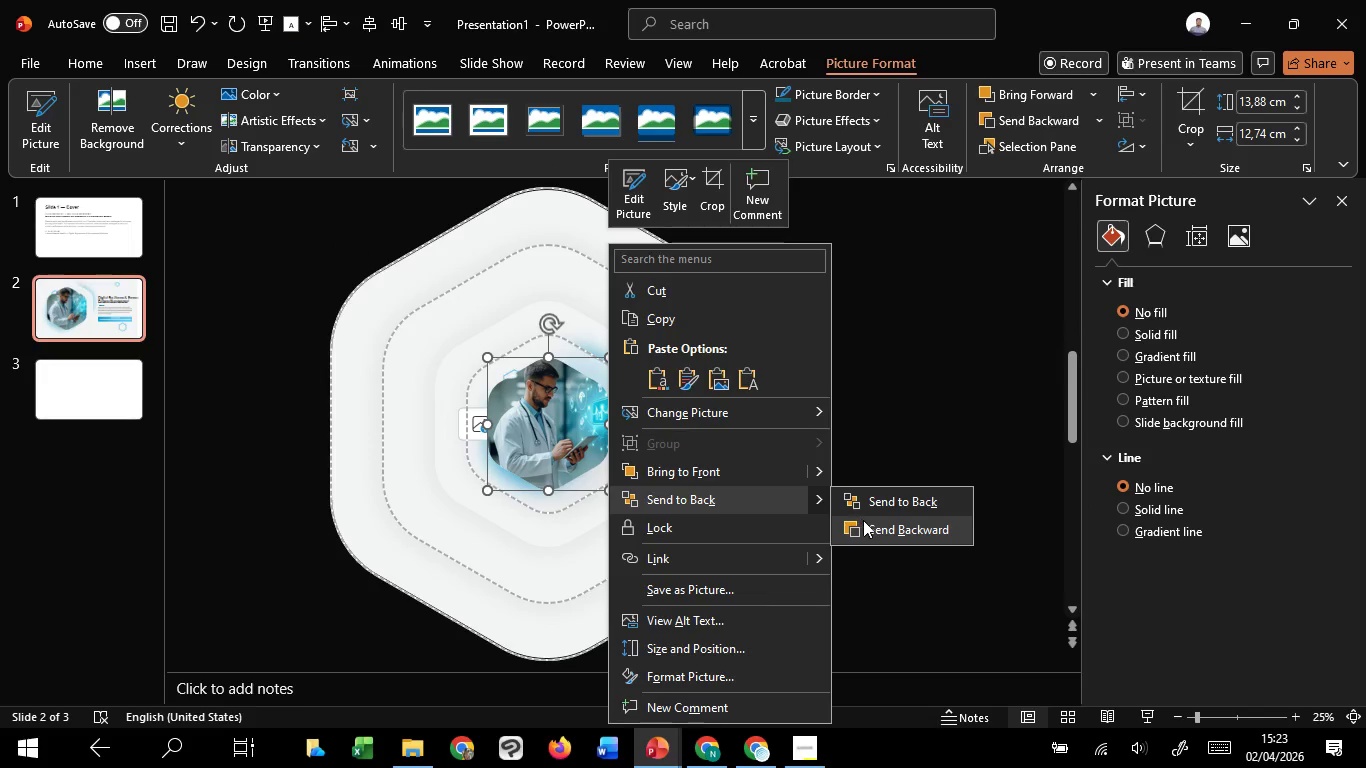 
left_click([864, 521])
 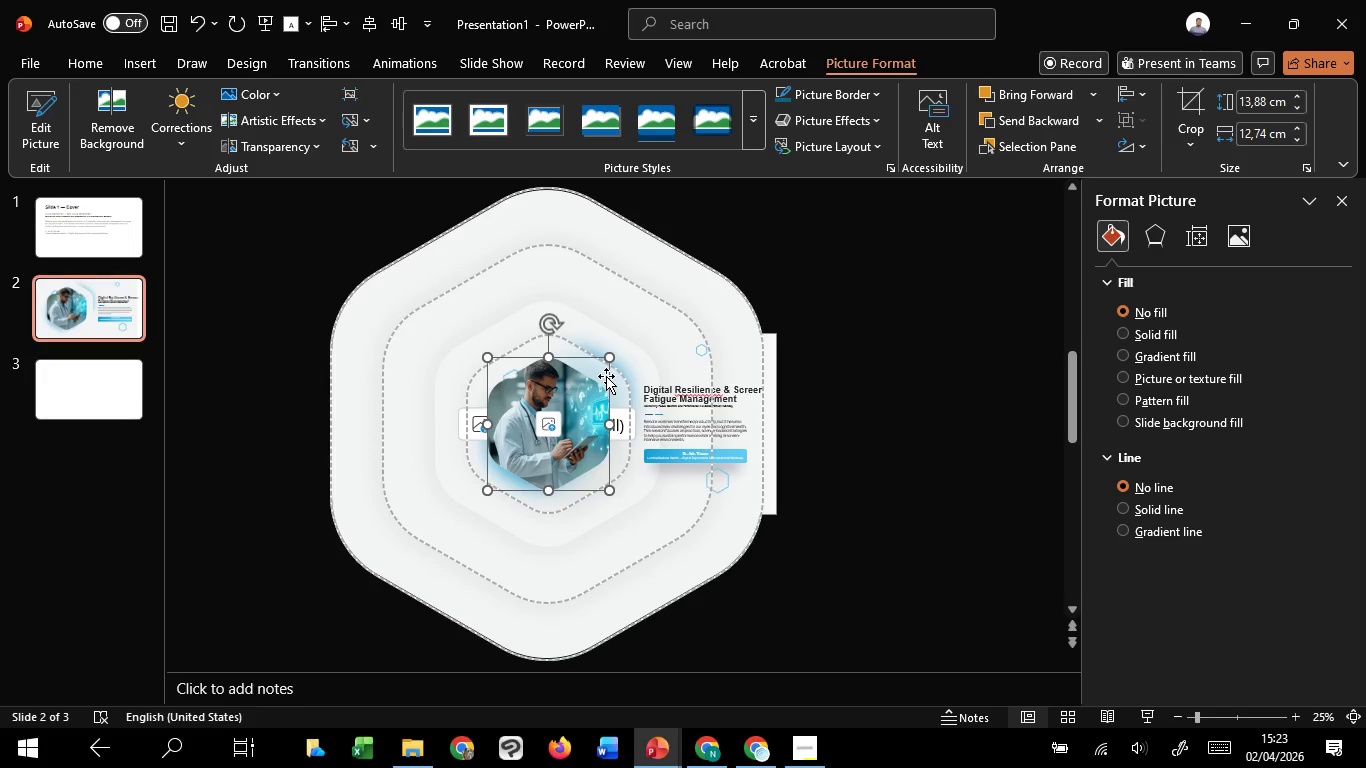 
right_click([606, 376])
 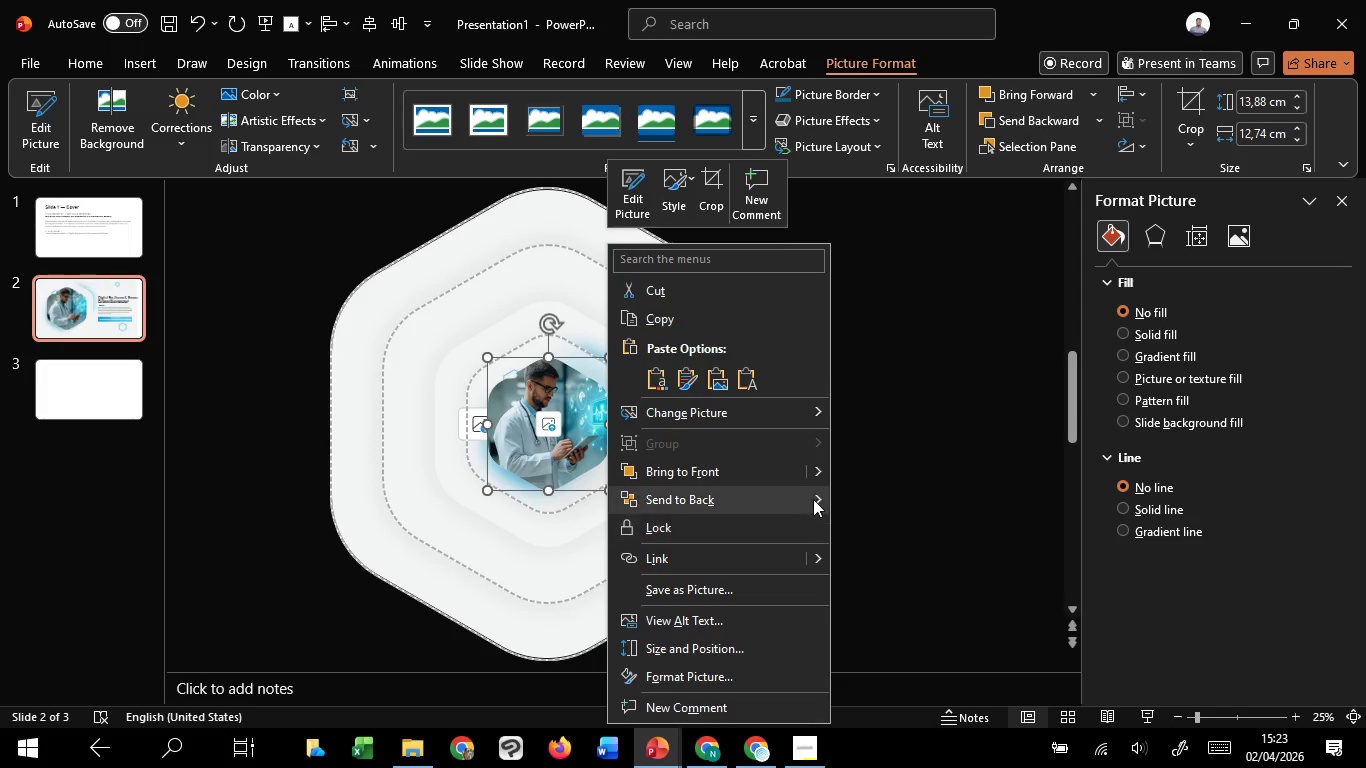 
left_click([813, 498])
 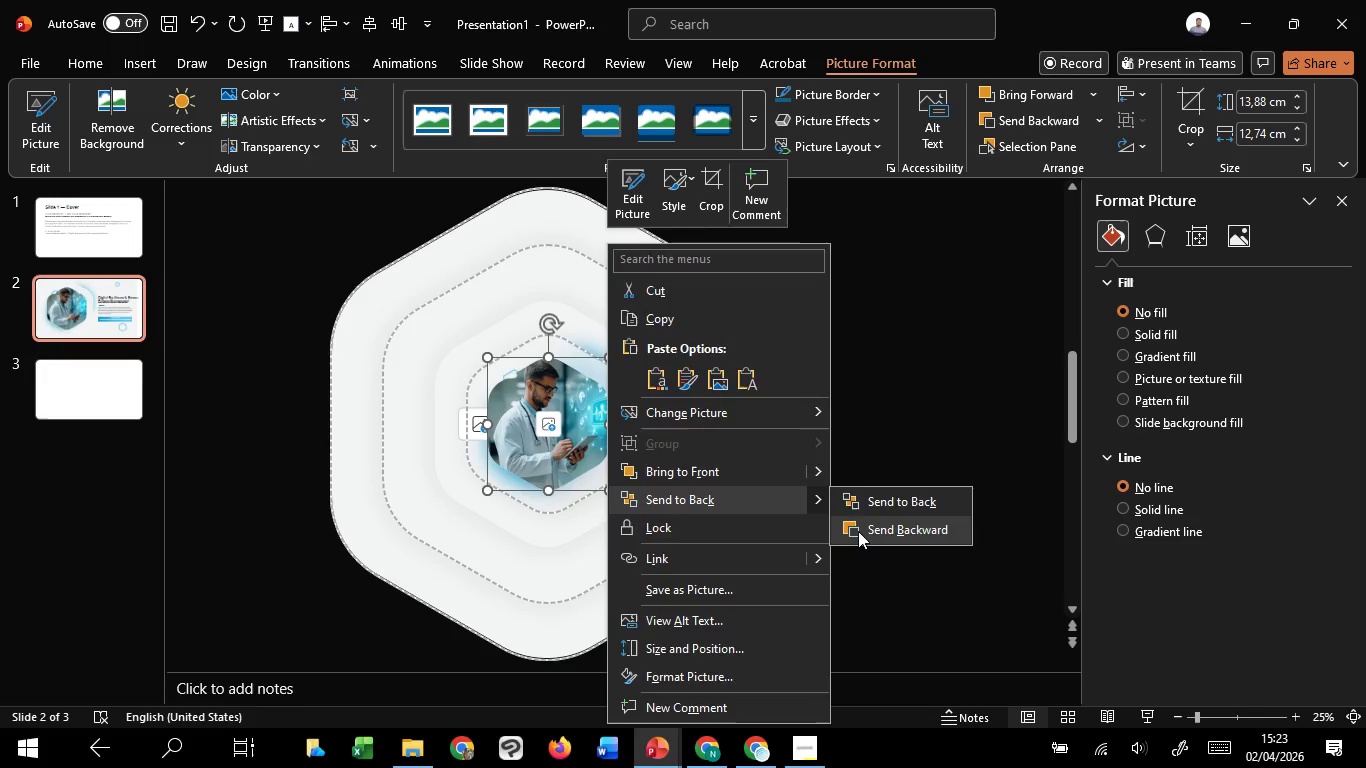 
left_click([858, 531])
 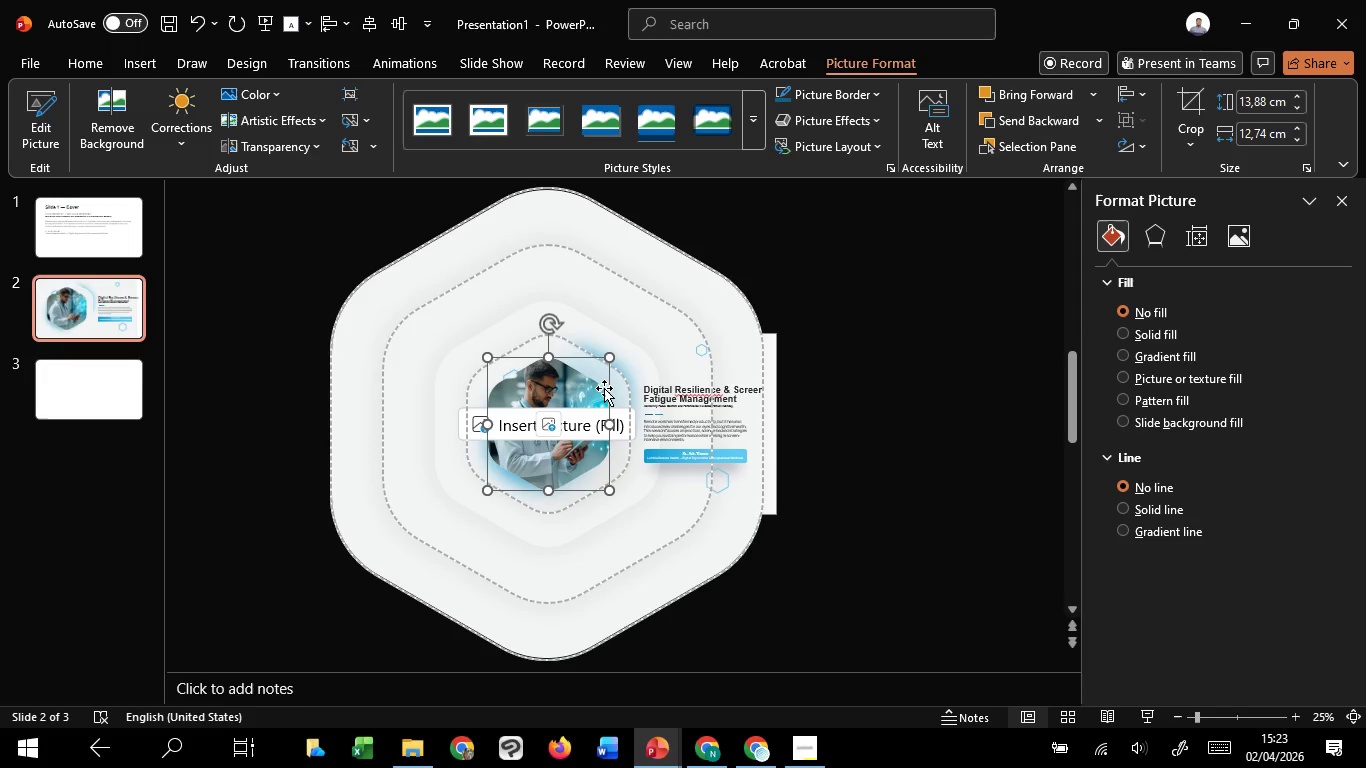 
right_click([606, 388])
 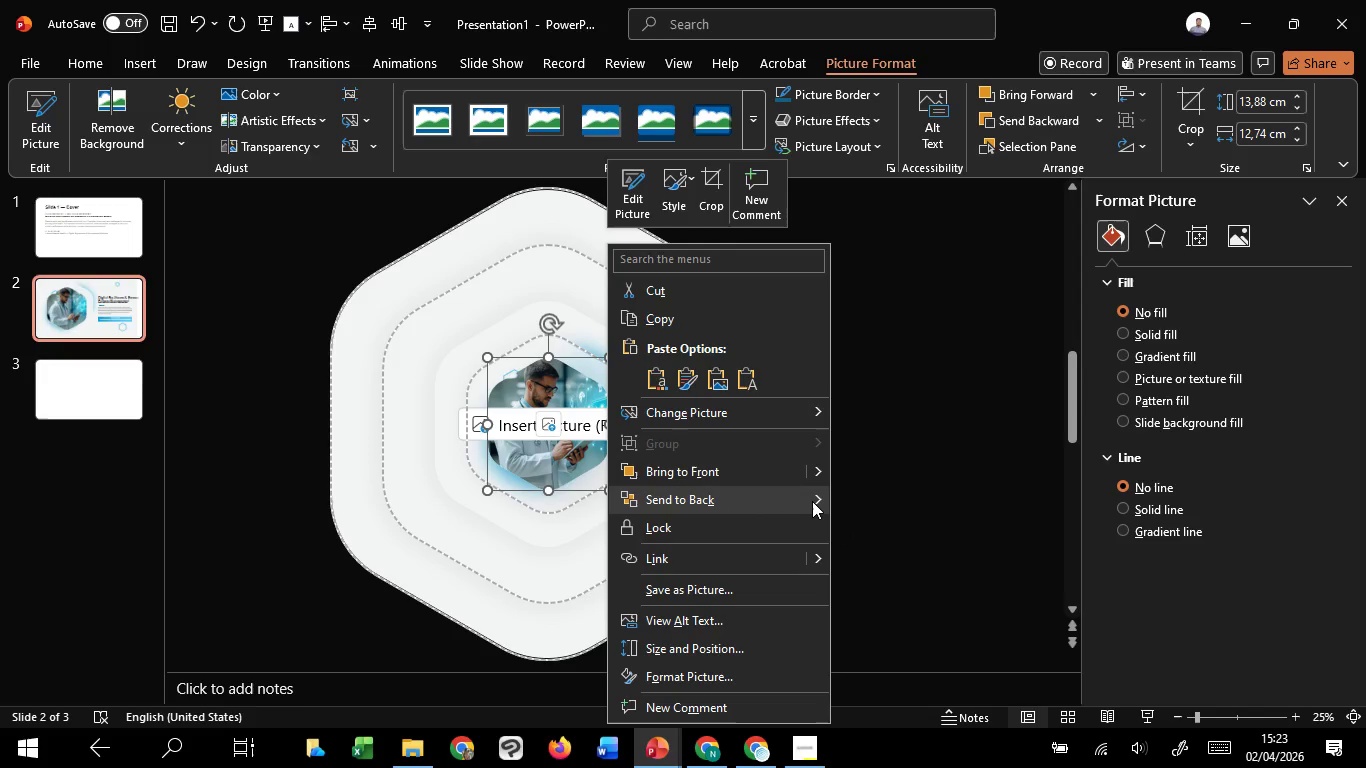 
left_click([812, 501])
 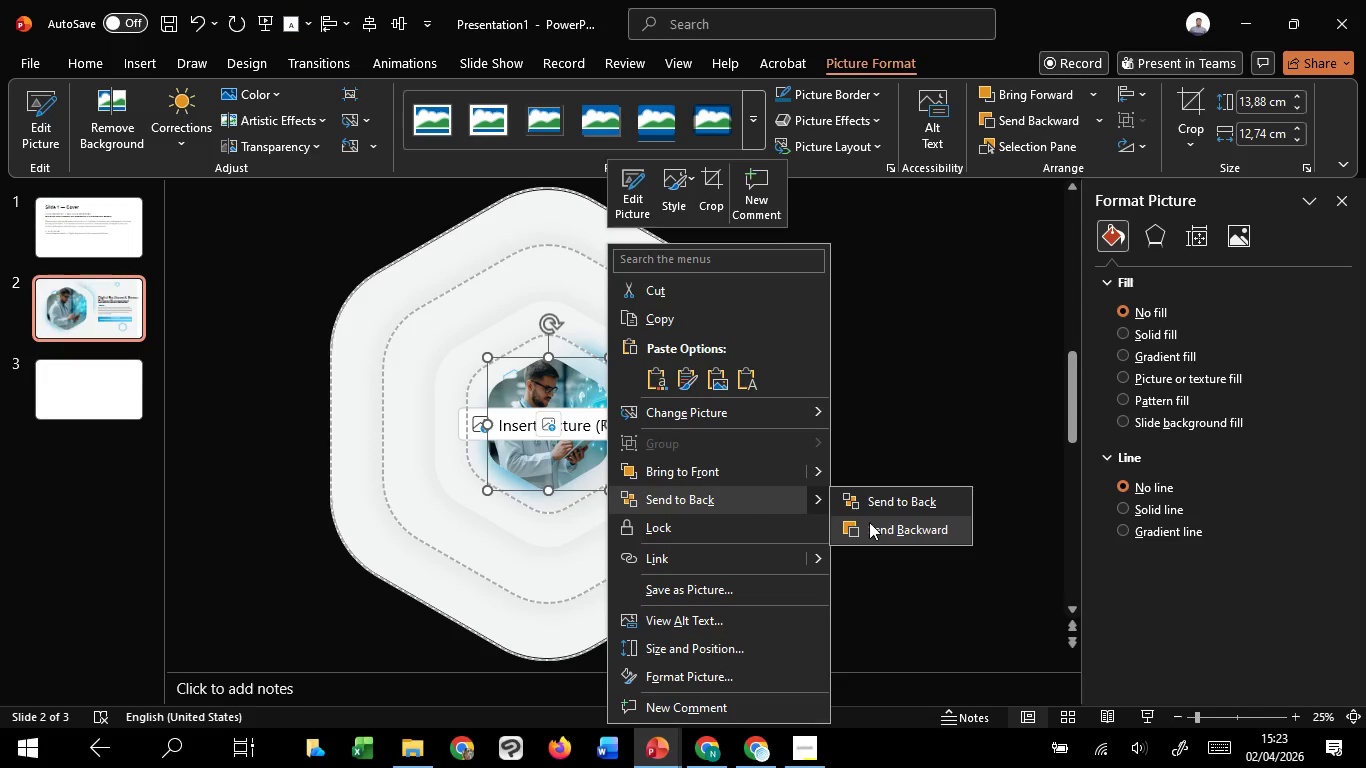 
left_click([869, 522])
 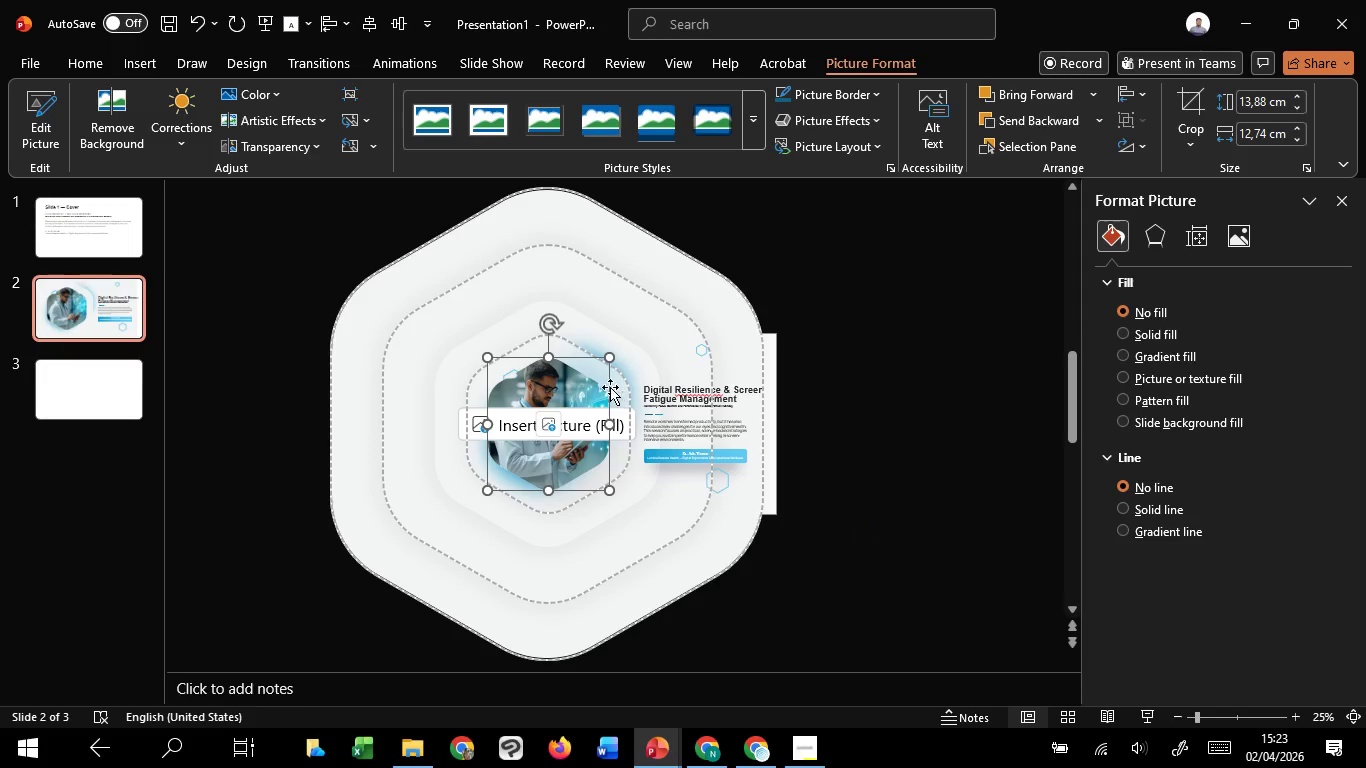 
right_click([609, 387])
 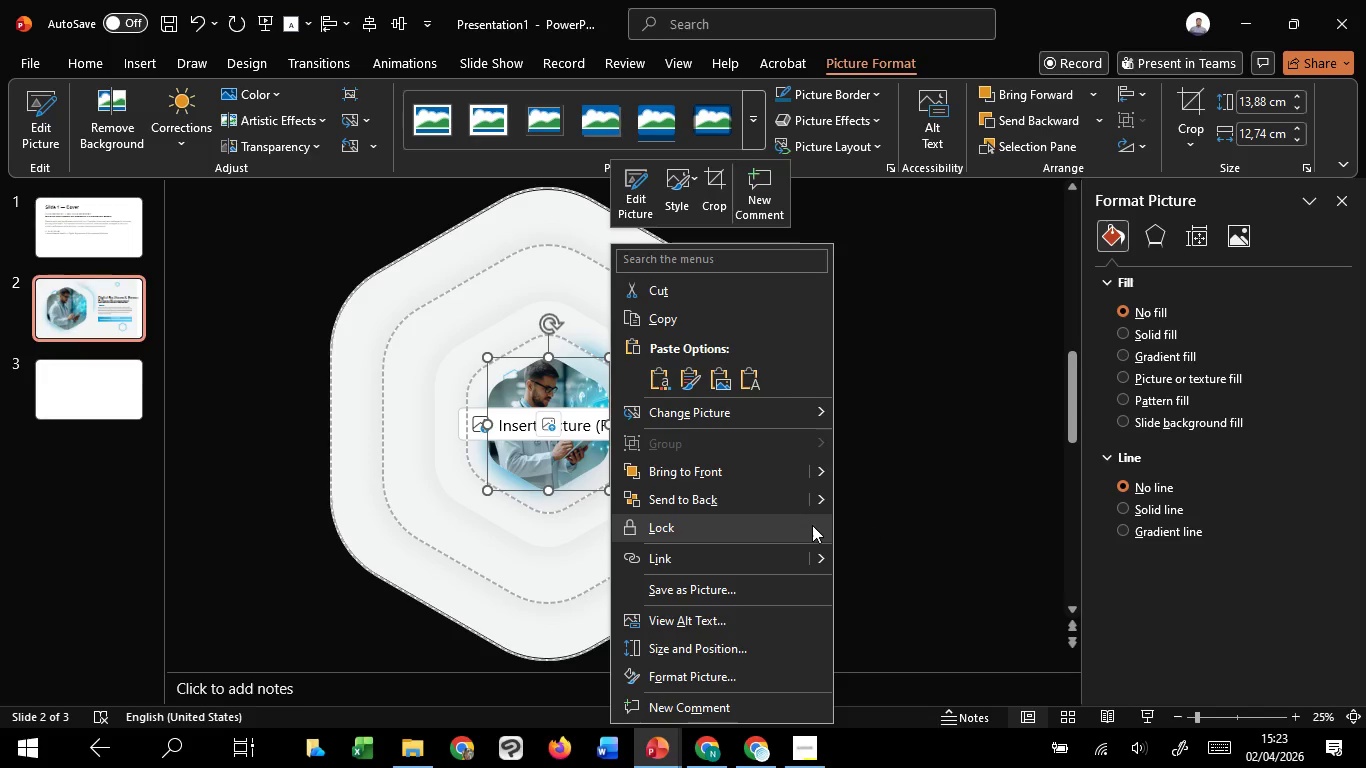 
mouse_move([842, 527])
 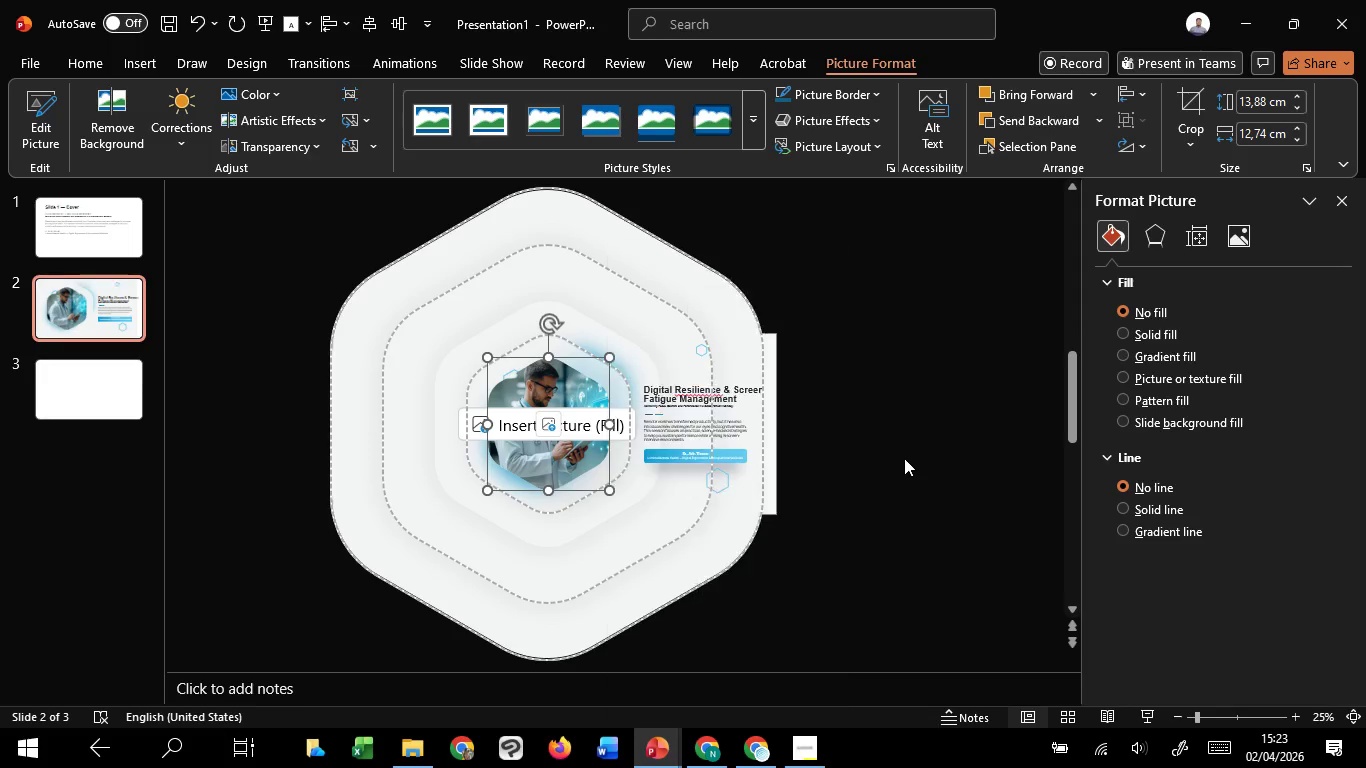 
left_click([904, 458])
 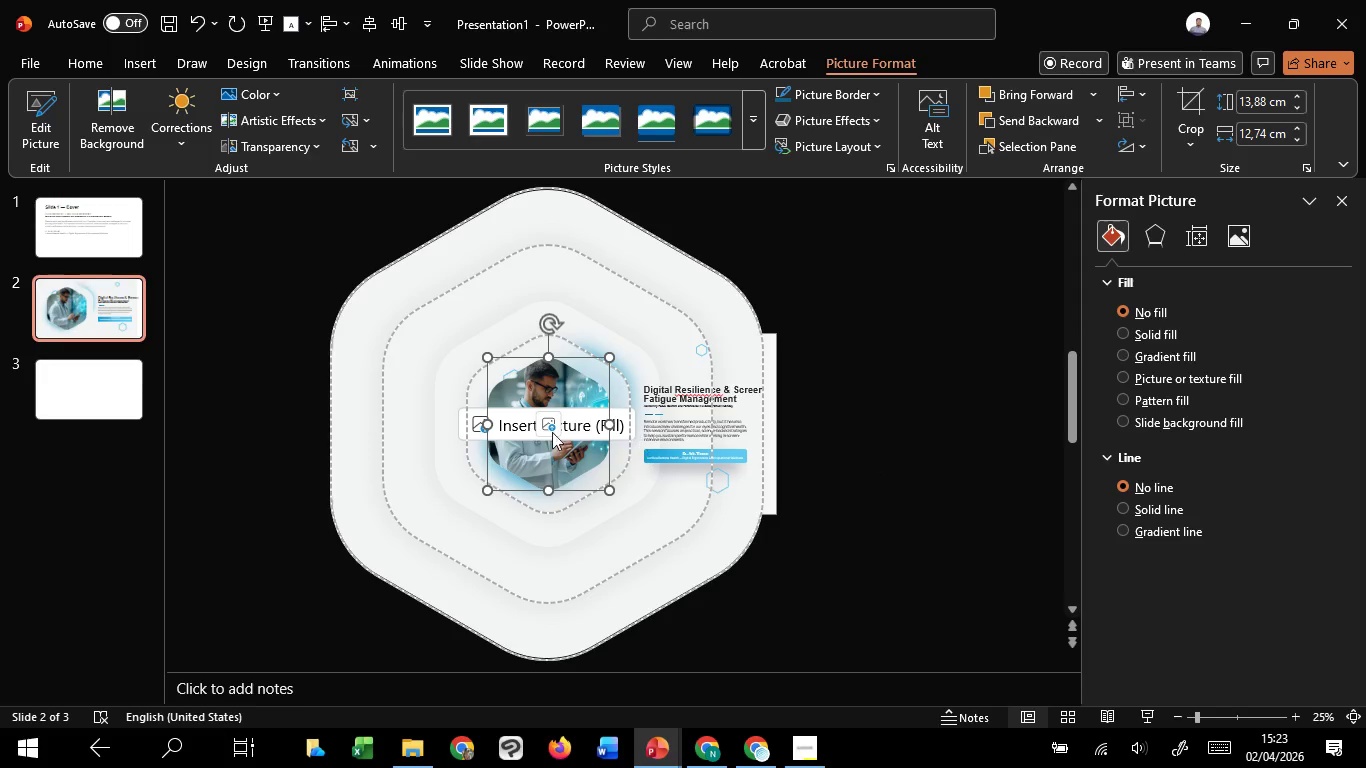 
key(Control+Z)
 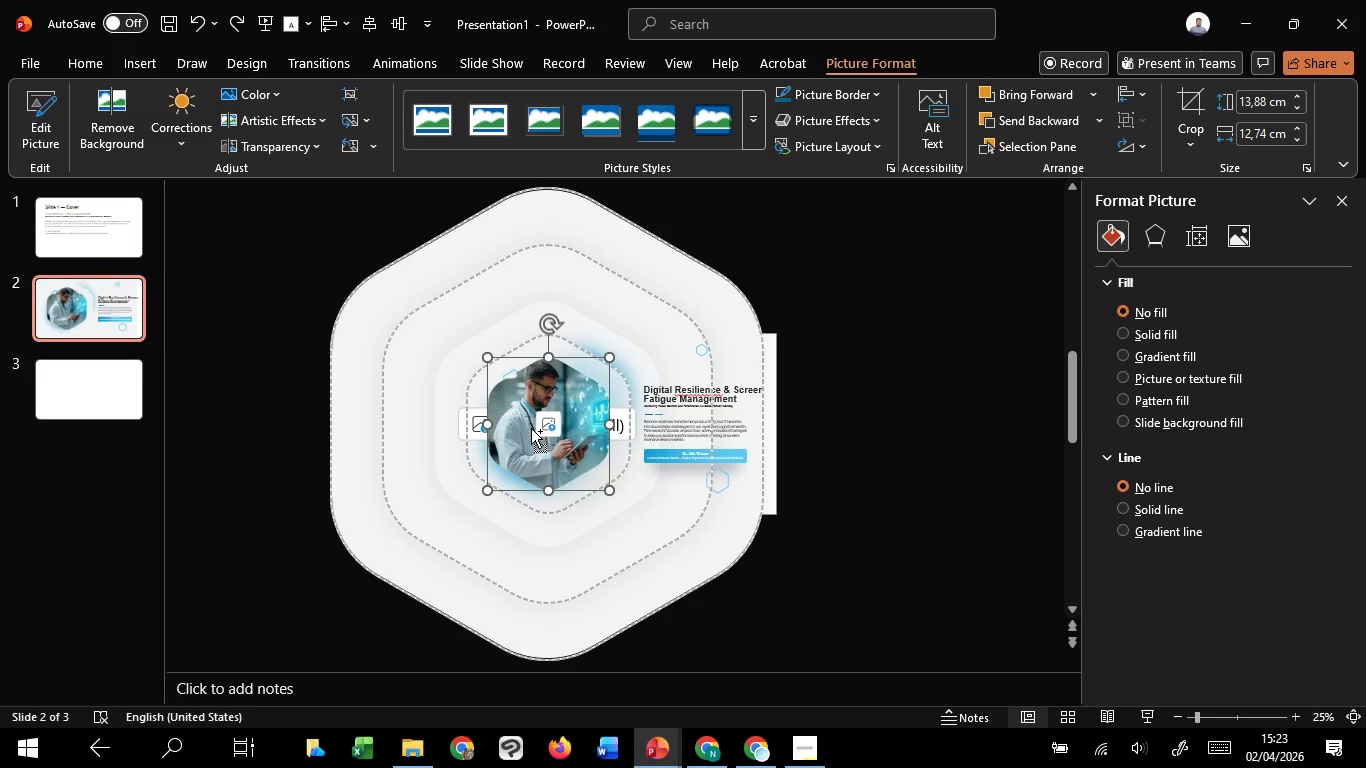 
key(Control+Z)
 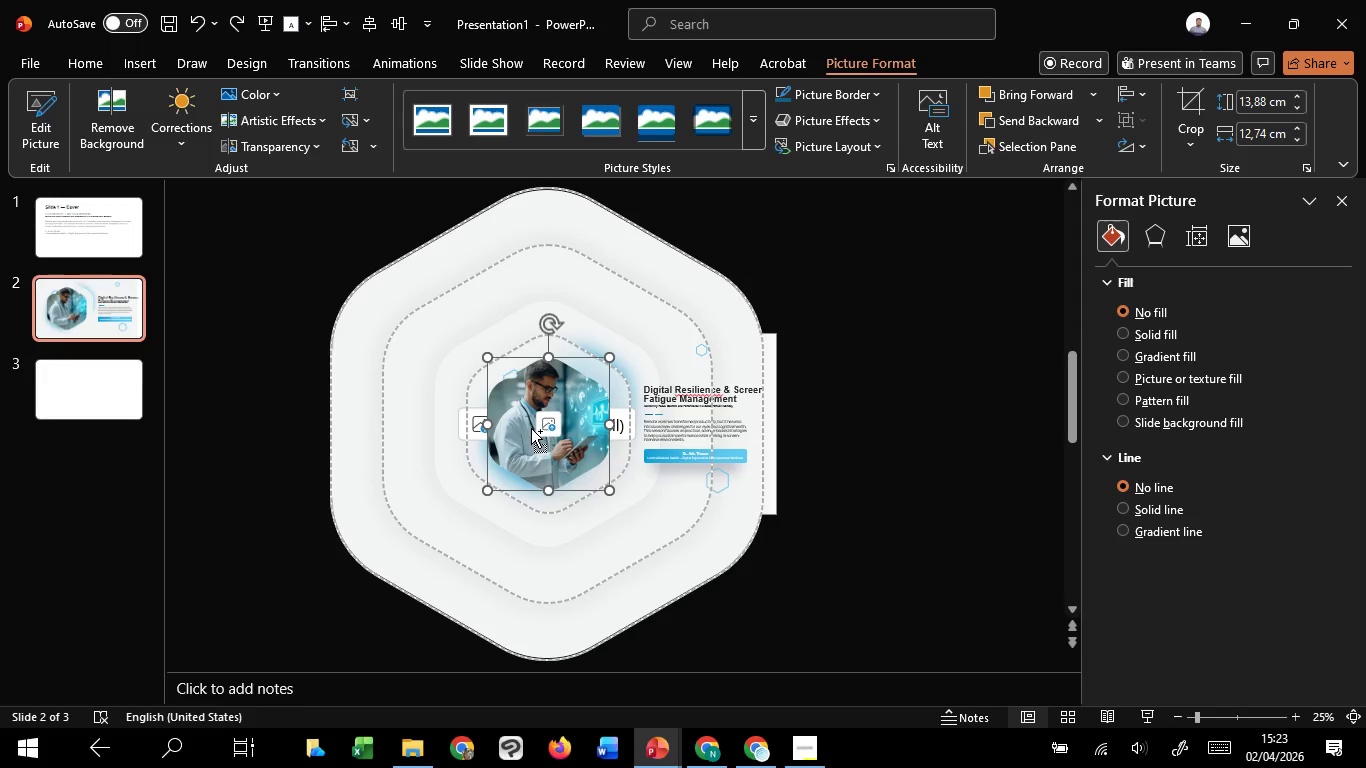 
key(Control+Z)
 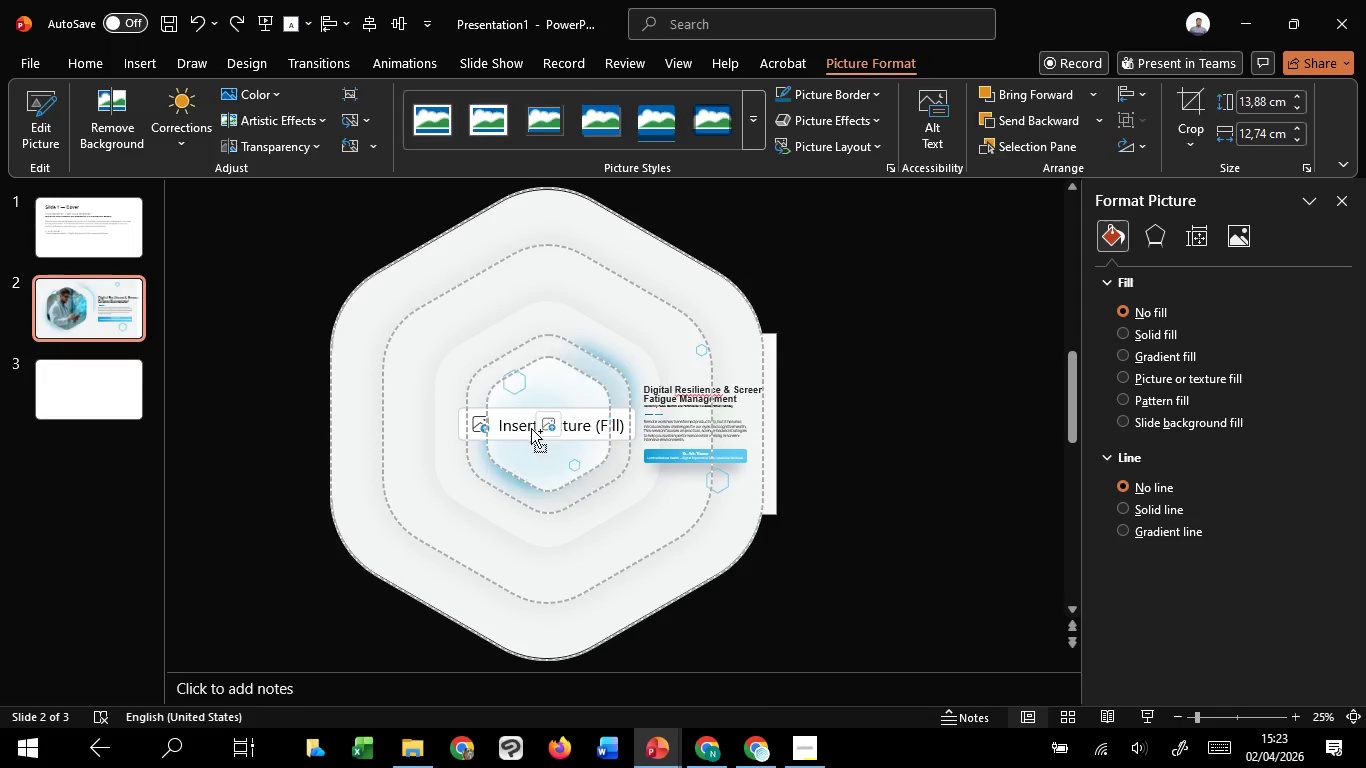 
key(Control+Z)
 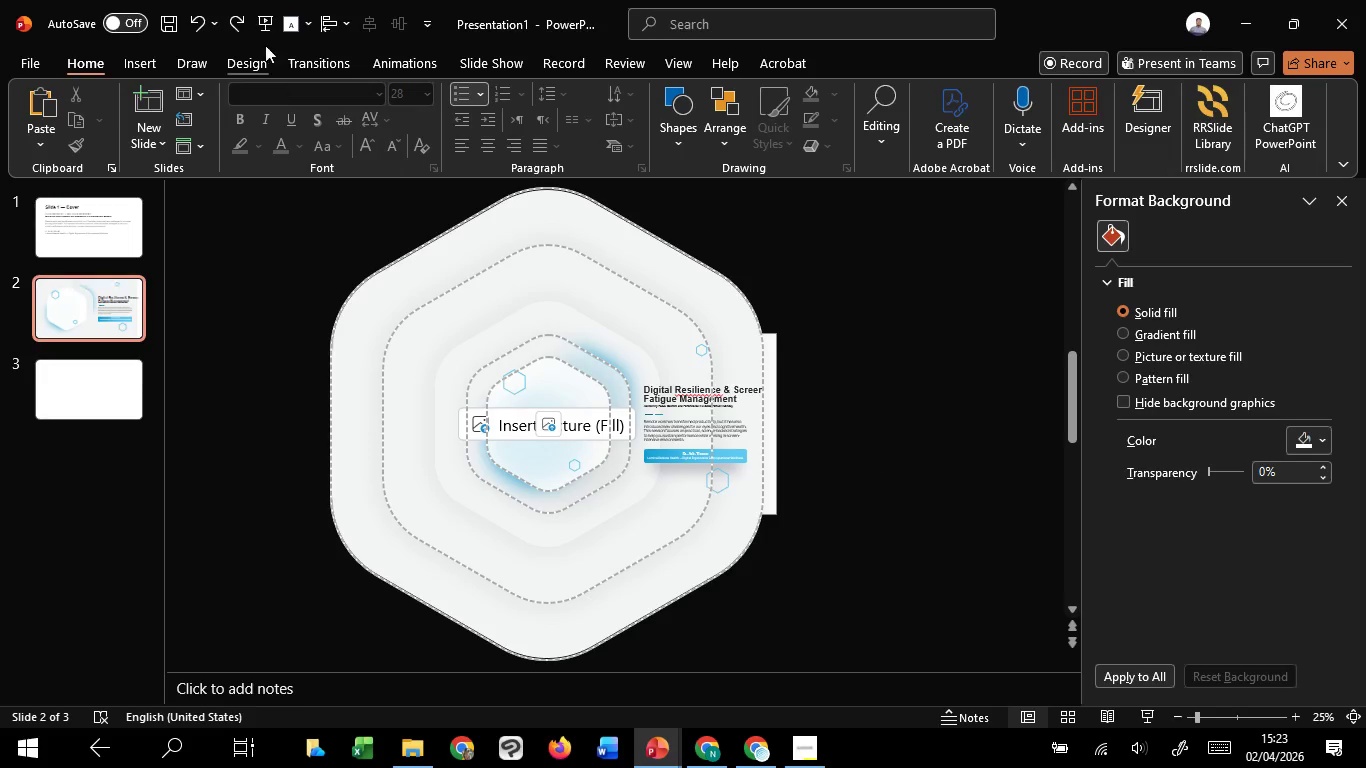 
left_click([237, 25])
 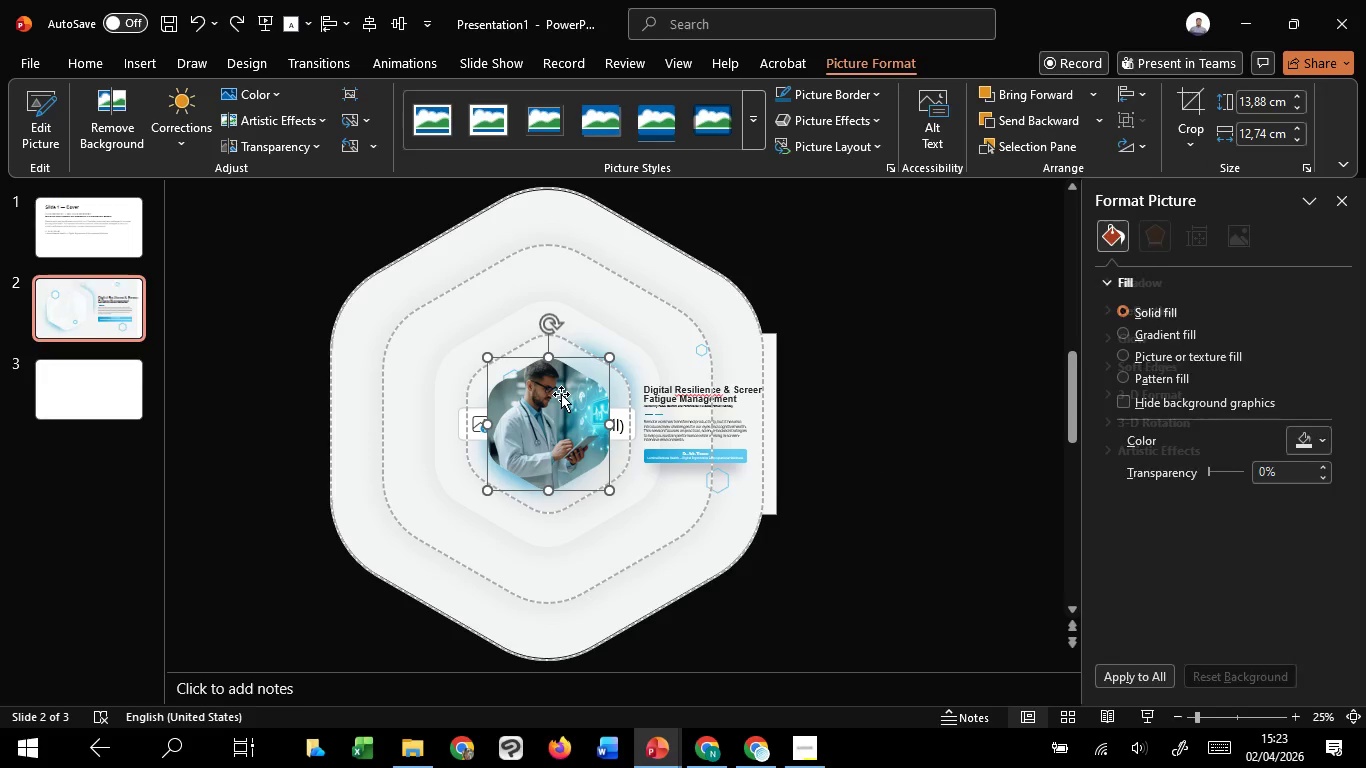 
left_click_drag(start_coordinate=[561, 394], to_coordinate=[899, 407])
 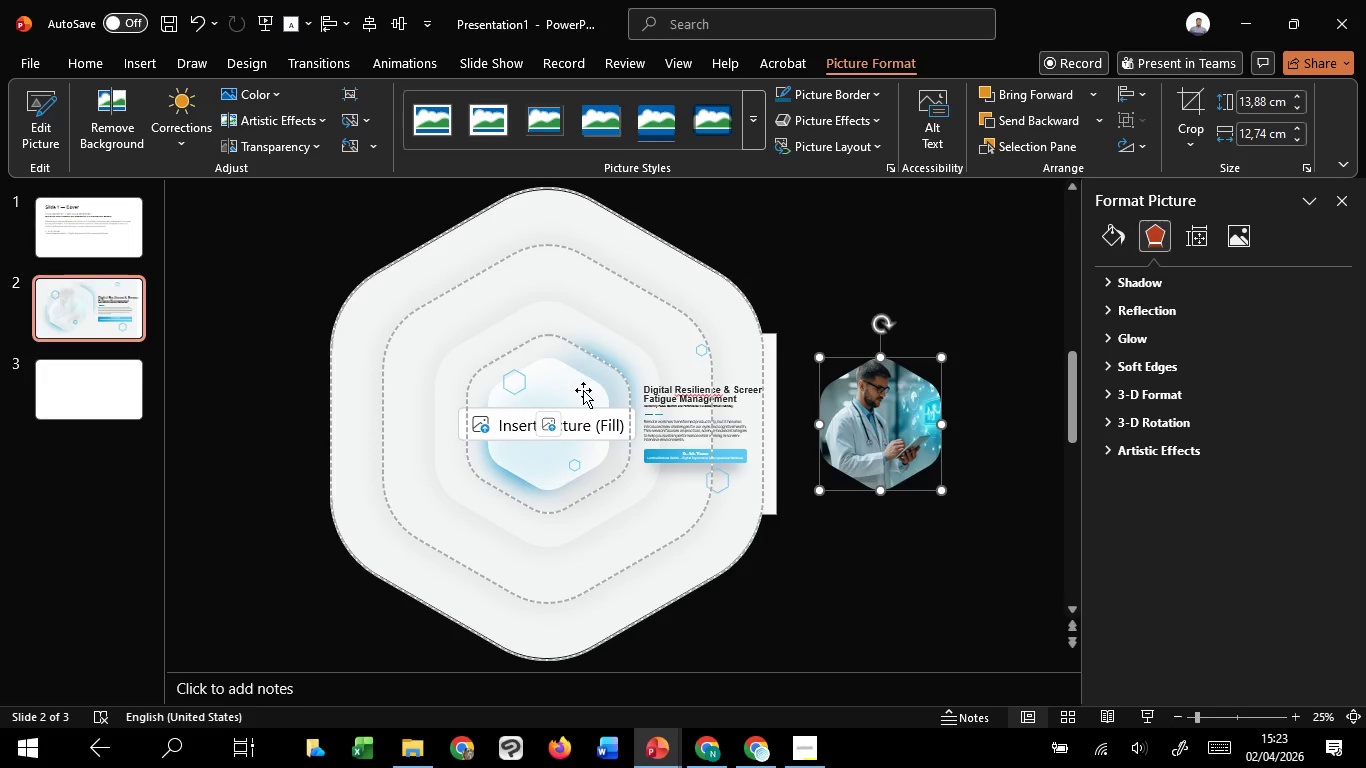 
hold_key(key=ShiftLeft, duration=0.89)
 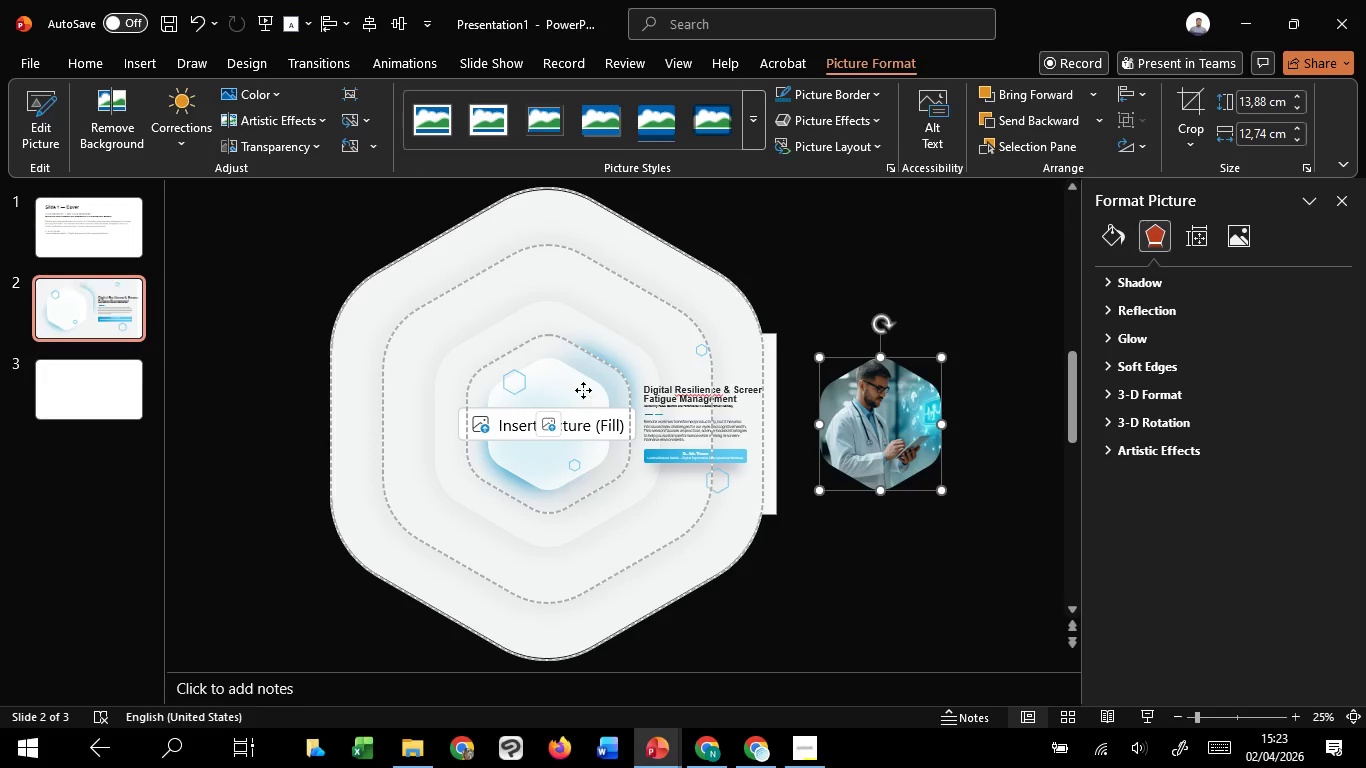 
left_click([583, 390])
 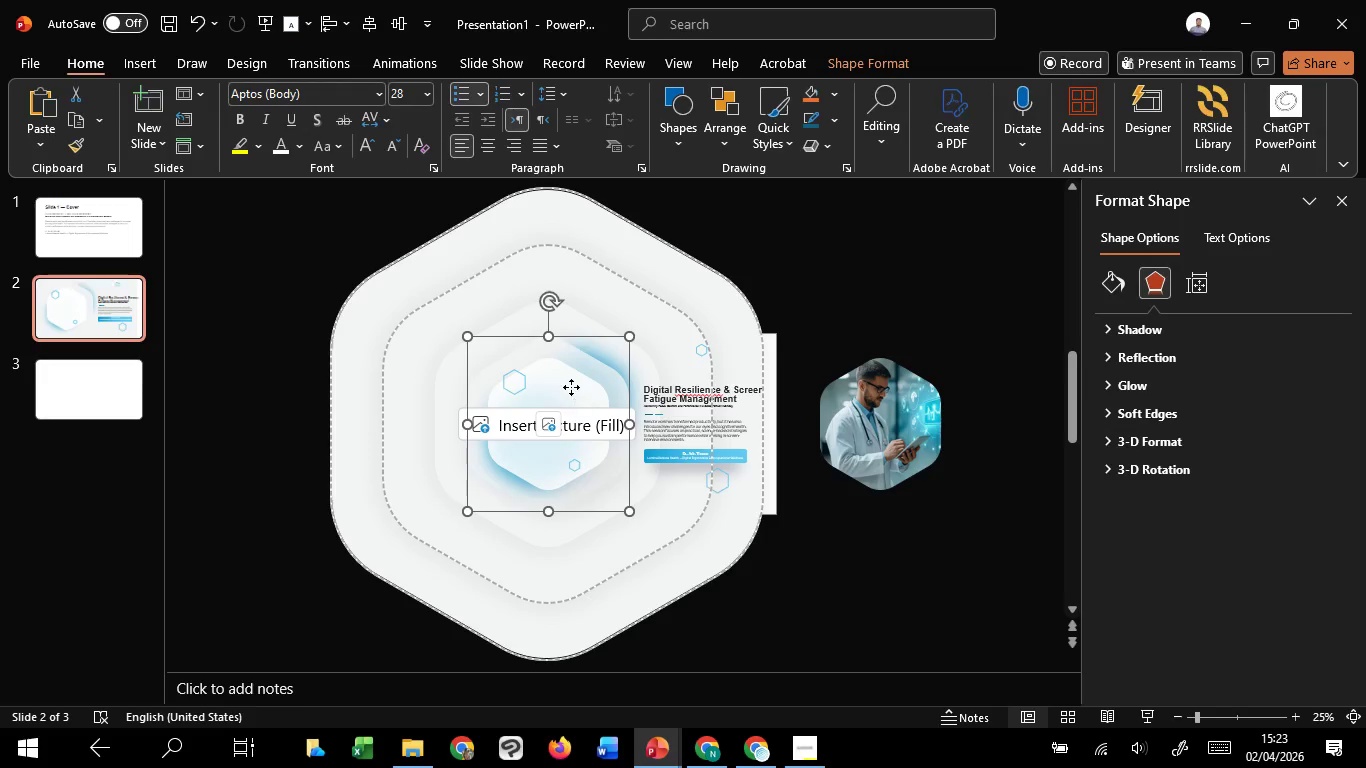 
hold_key(key=ShiftLeft, duration=0.55)
left_click([571, 387])
 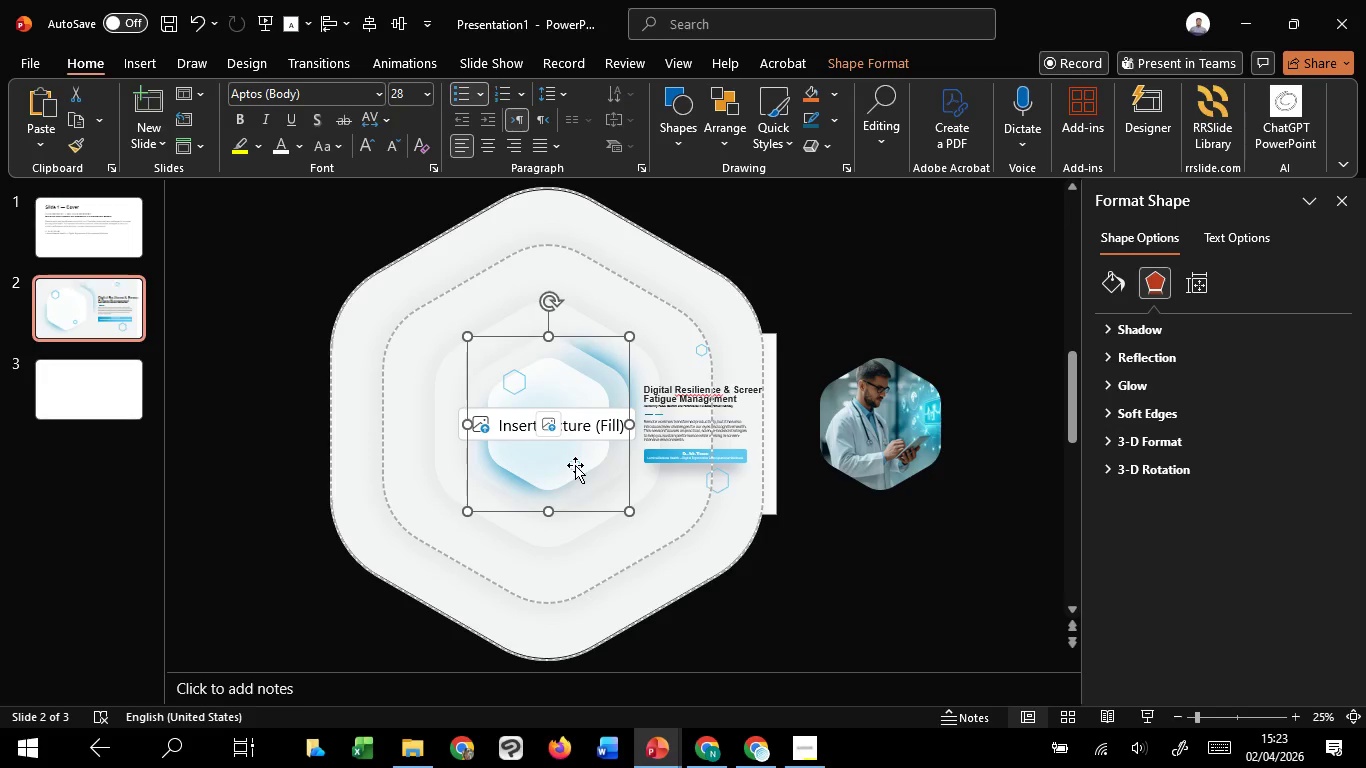 
left_click_drag(start_coordinate=[575, 465], to_coordinate=[335, 464])
 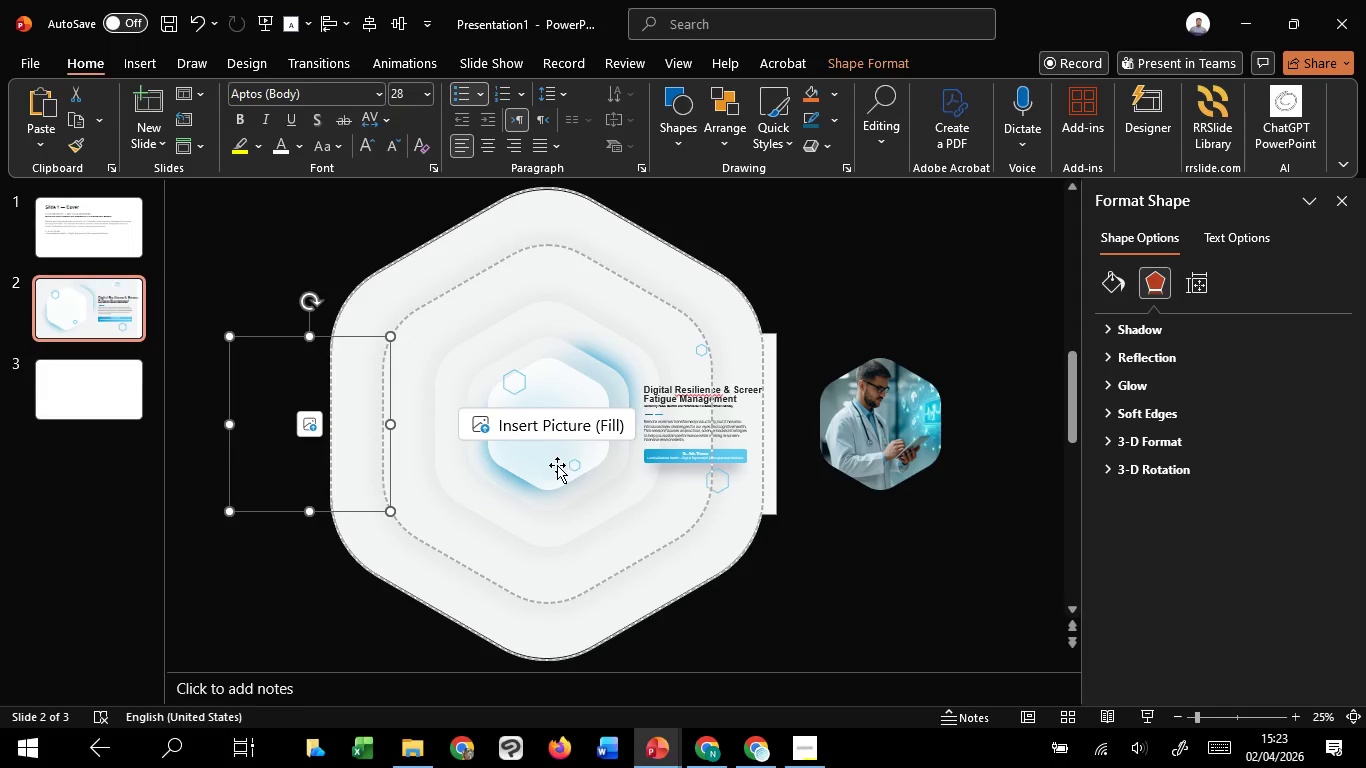 
hold_key(key=ShiftLeft, duration=1.42)
 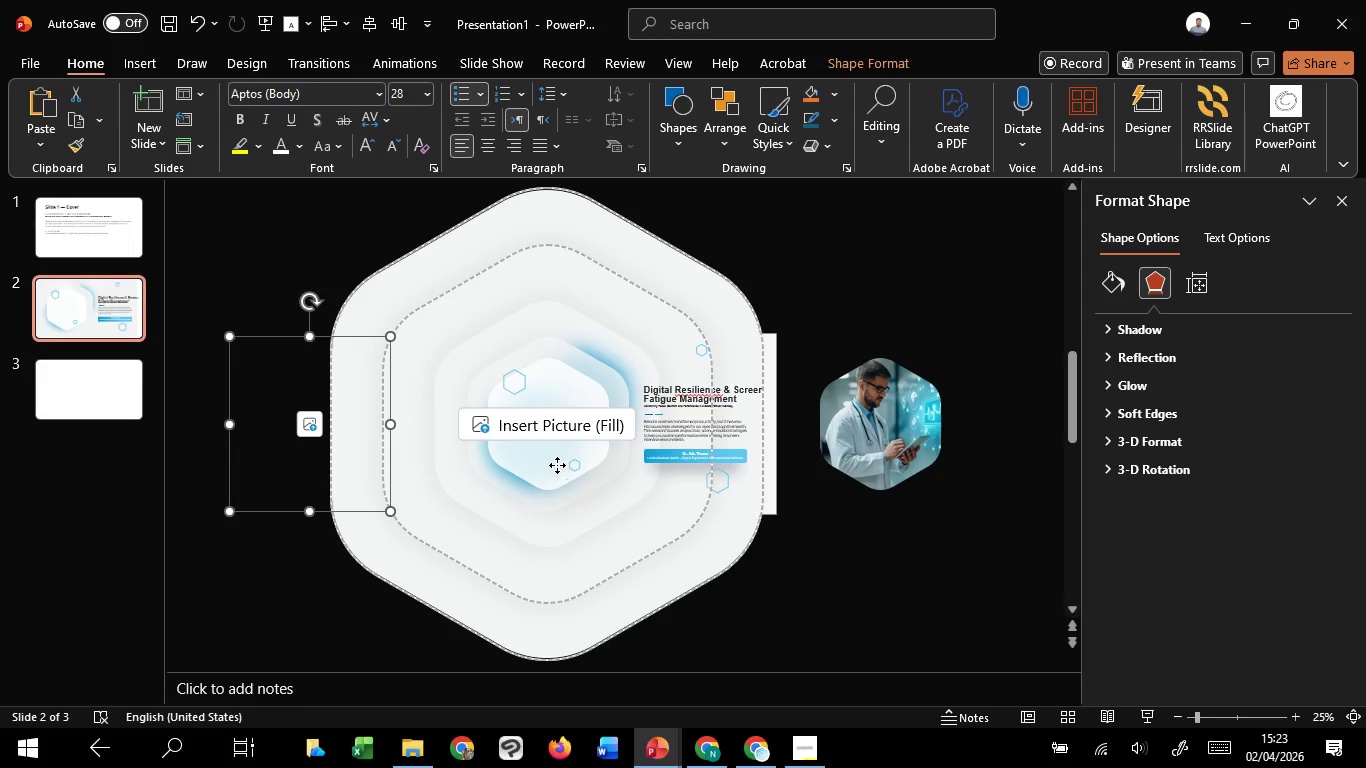 
left_click([557, 465])
 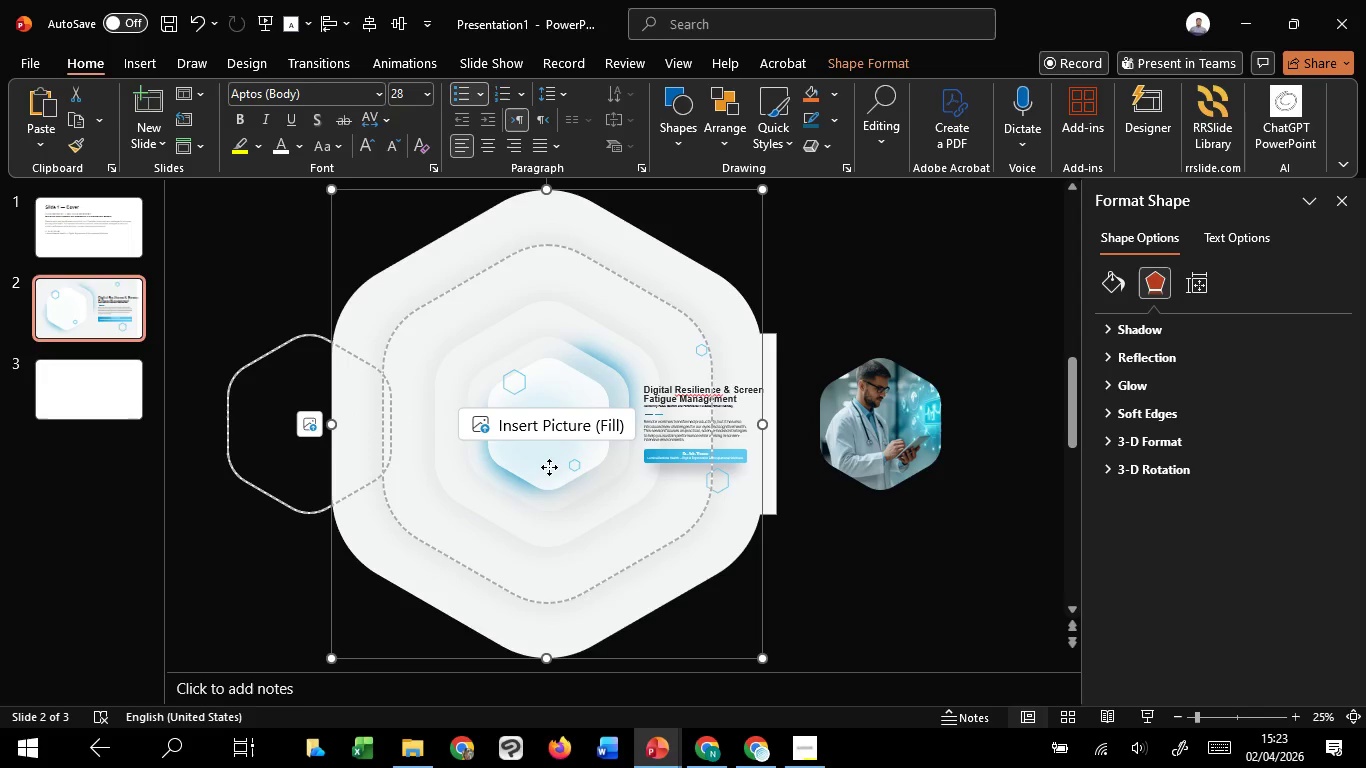 
hold_key(key=ShiftLeft, duration=0.83)
left_click([549, 467])
 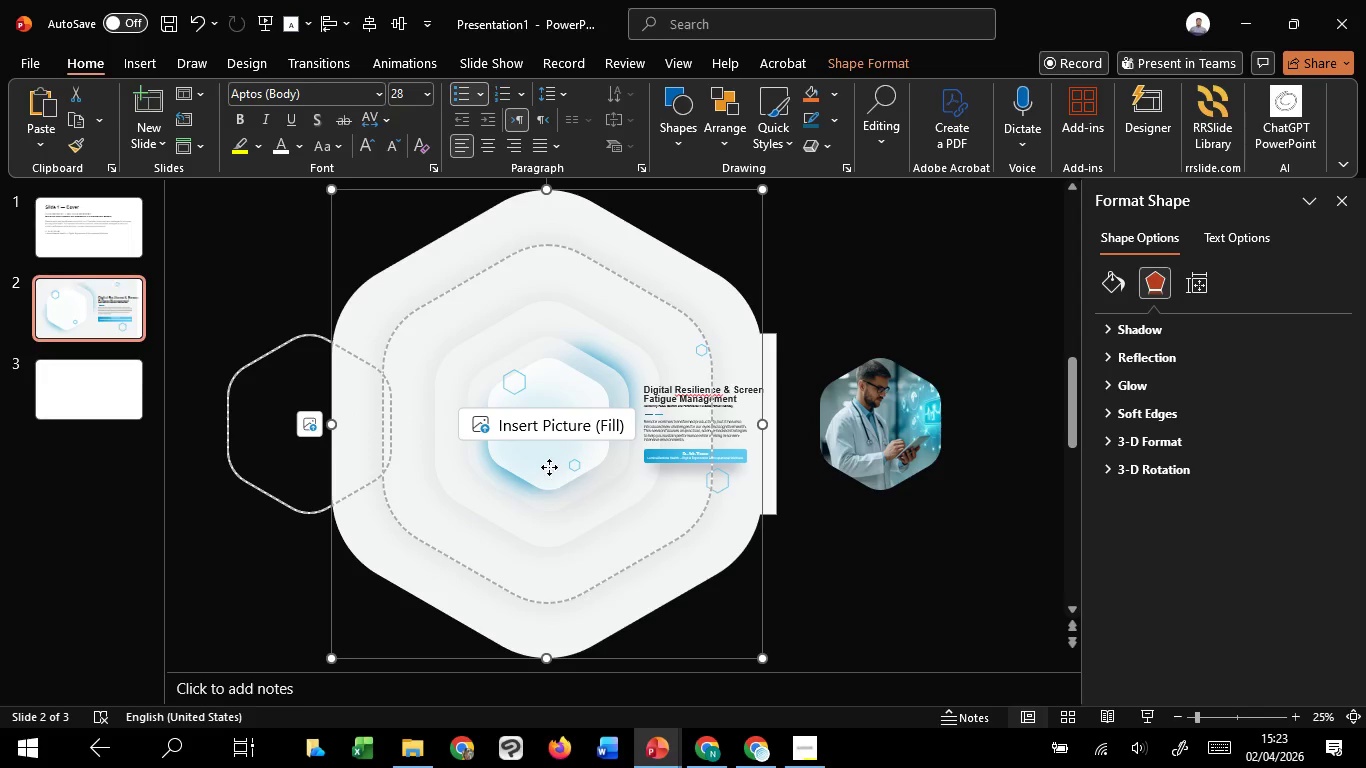 
right_click([549, 467])
 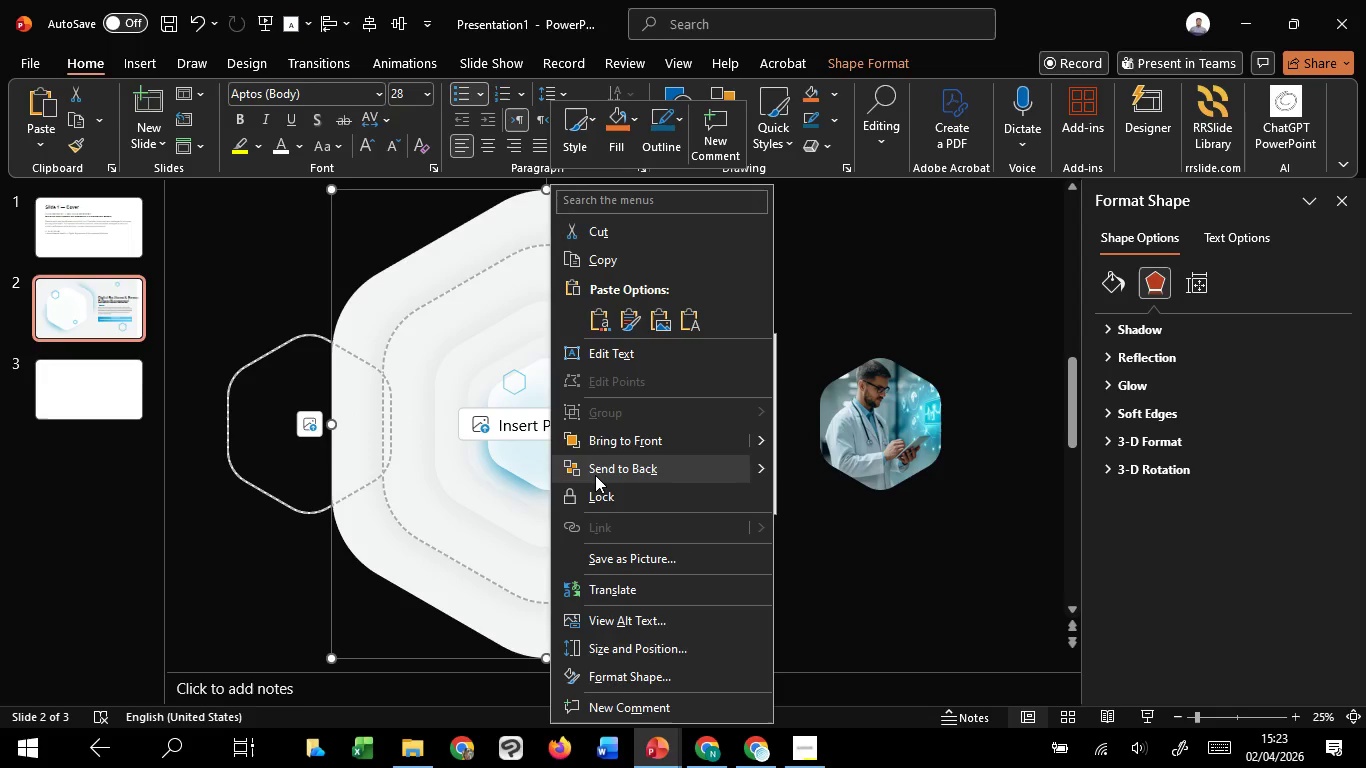 
left_click([595, 475])
 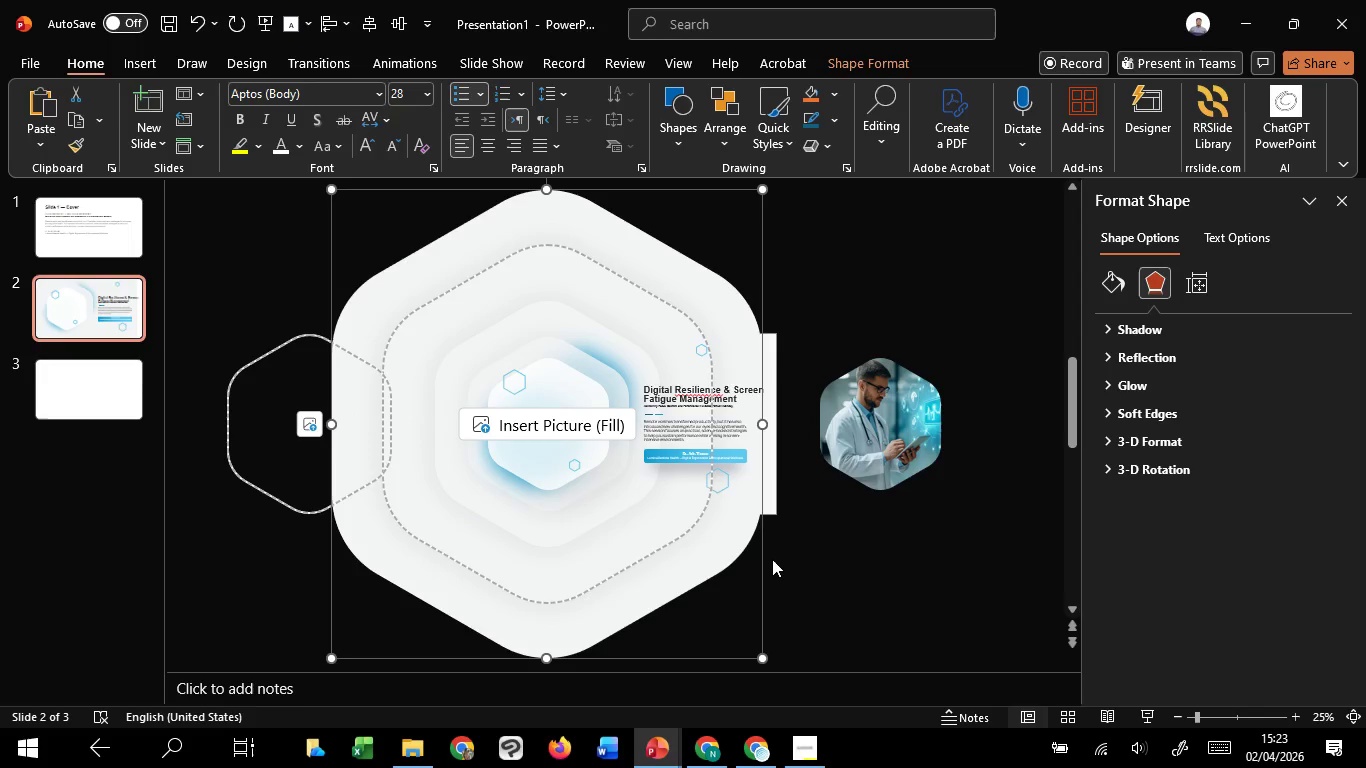 
left_click([757, 555])
 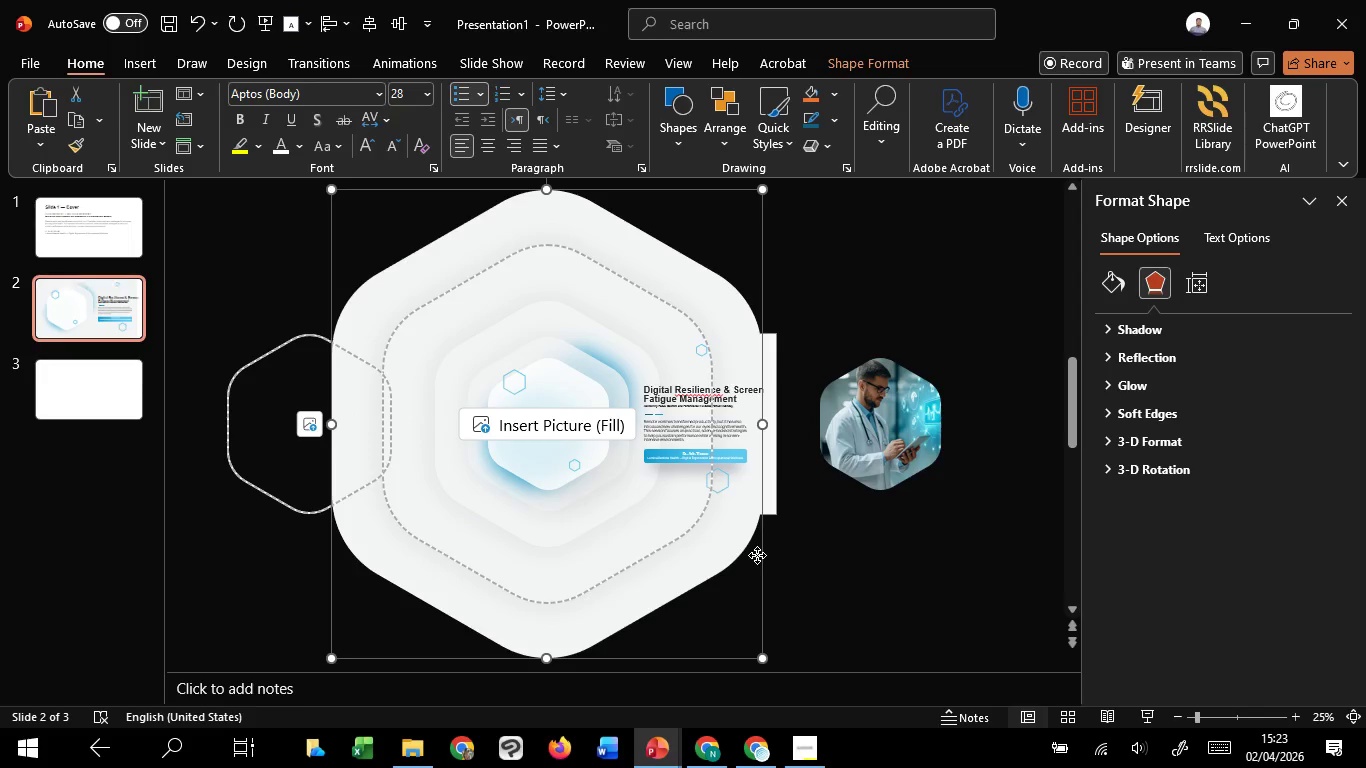 
right_click([757, 555])
 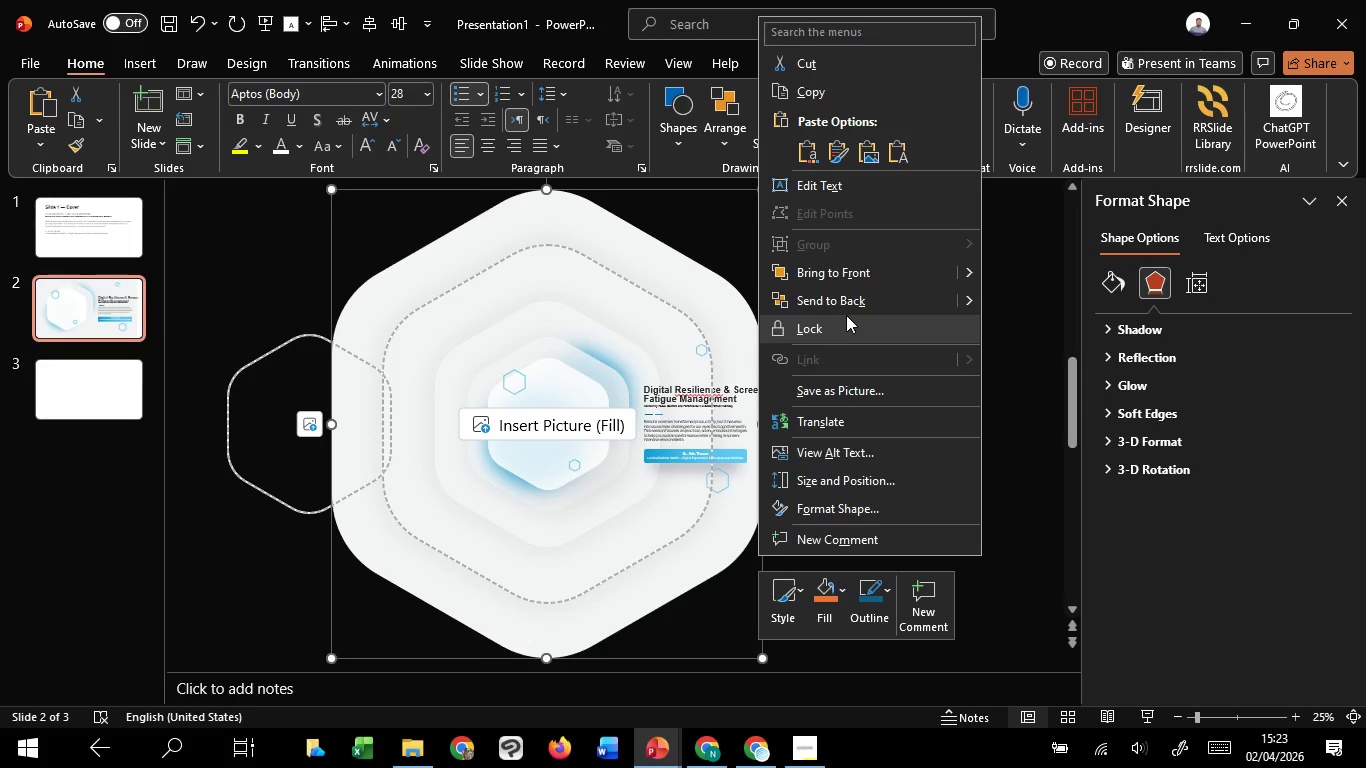 
left_click([851, 307])
 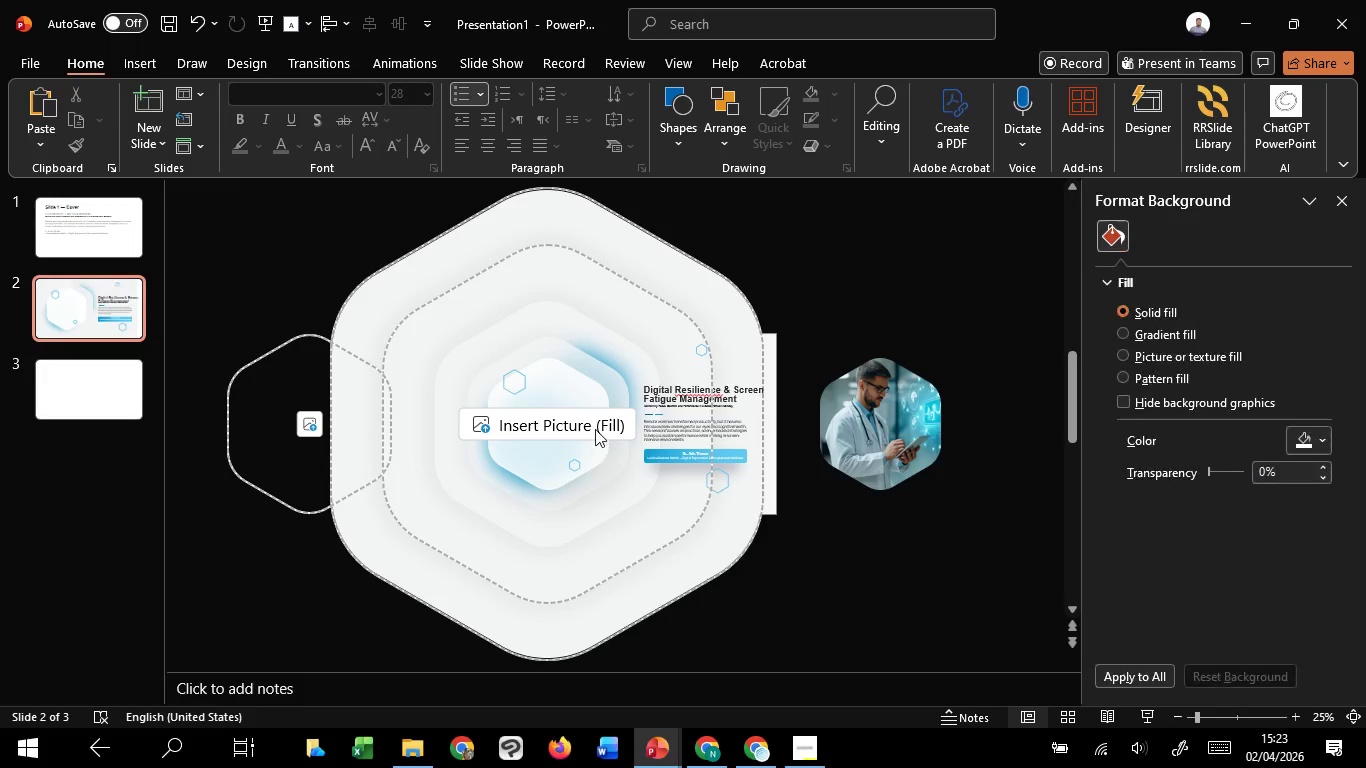 
left_click([593, 424])
 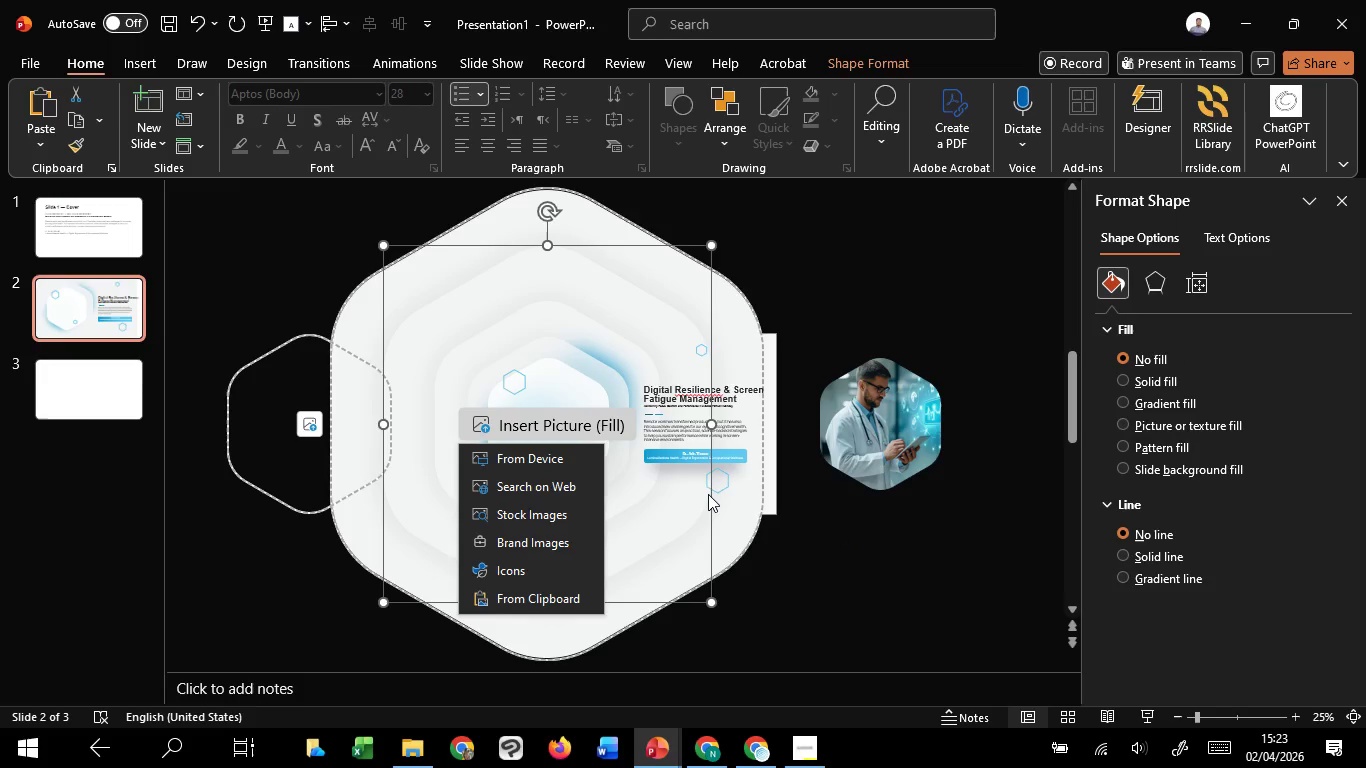 
left_click([709, 494])
 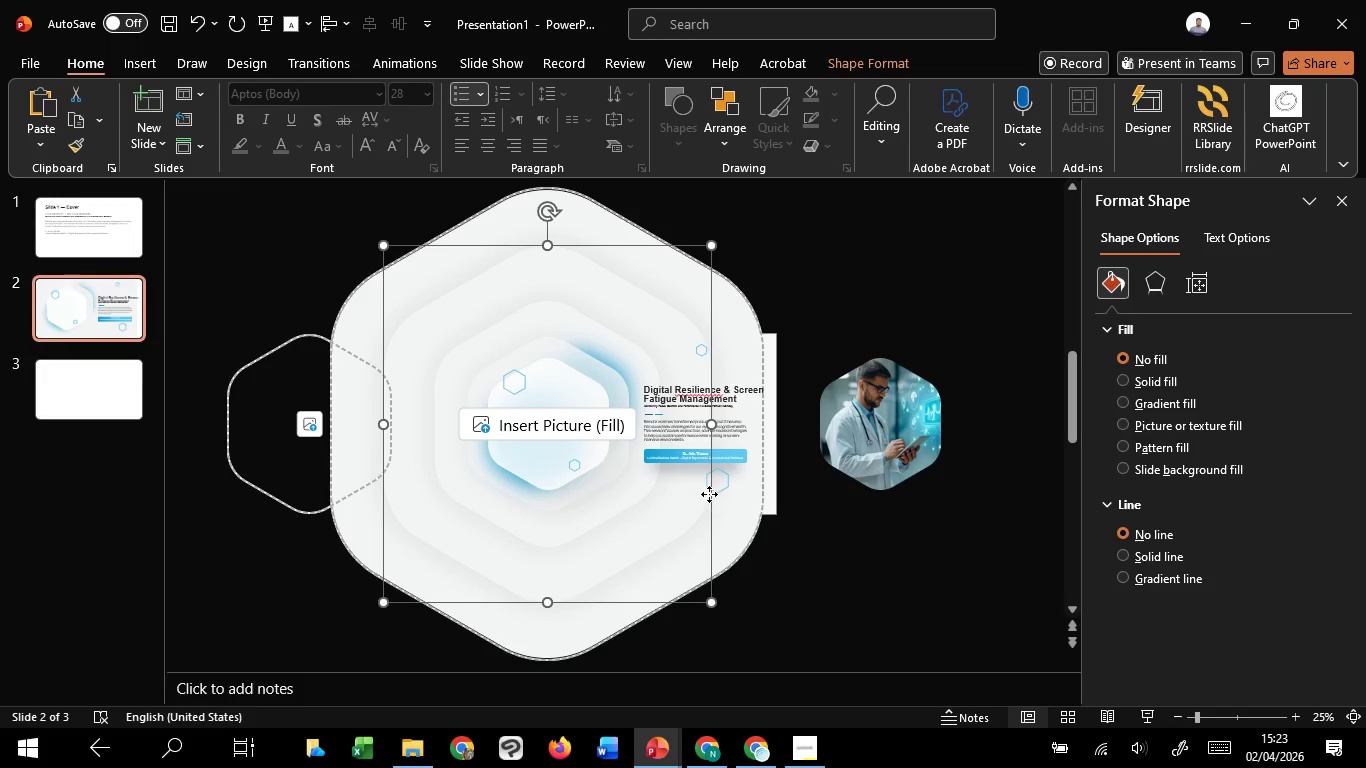 
right_click([709, 494])
 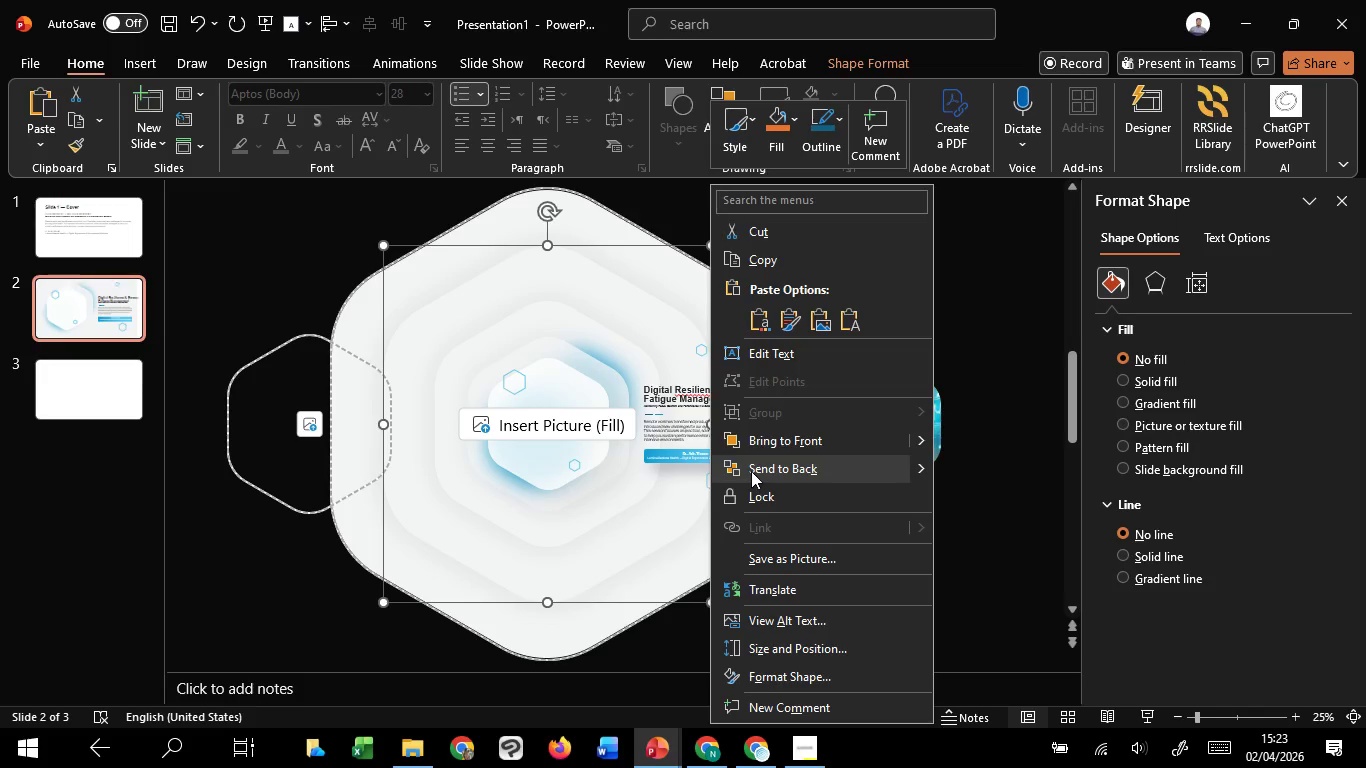 
left_click([751, 471])
 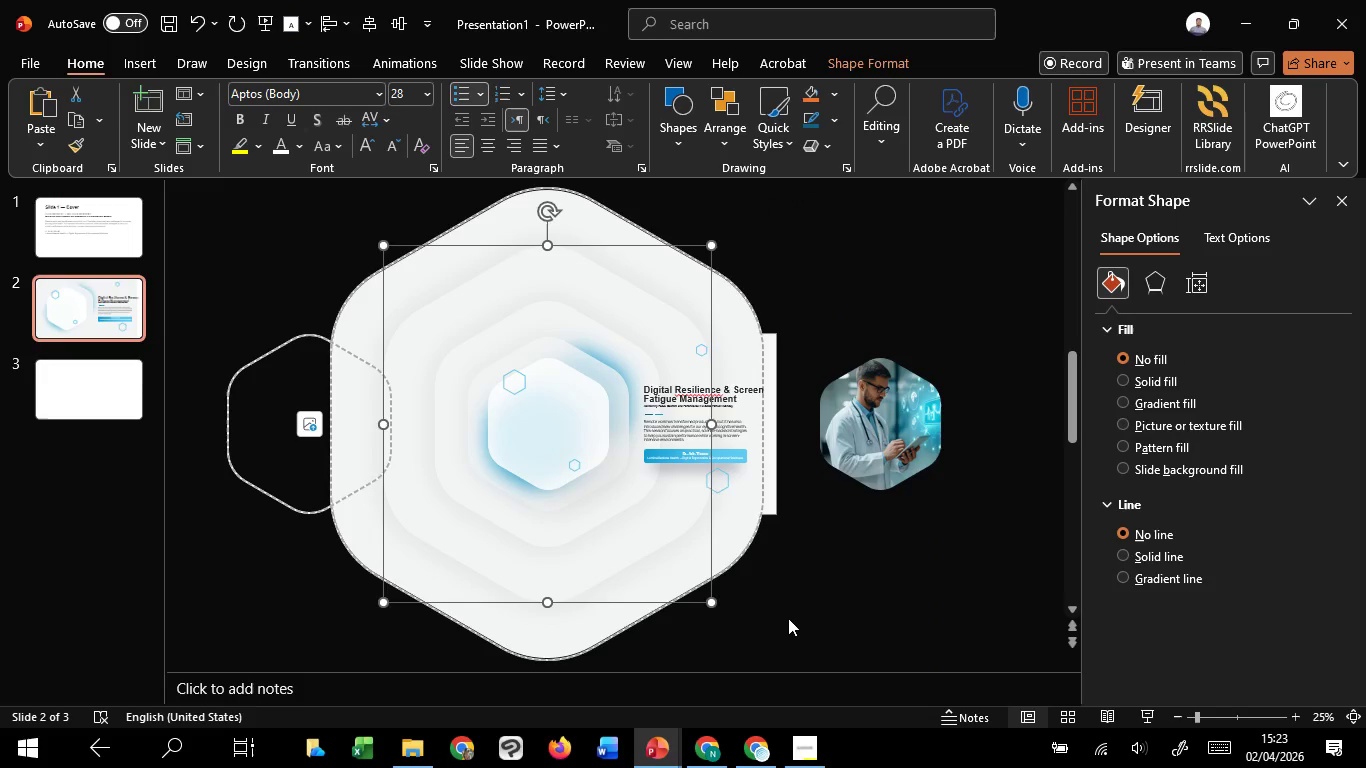 
left_click([789, 622])
 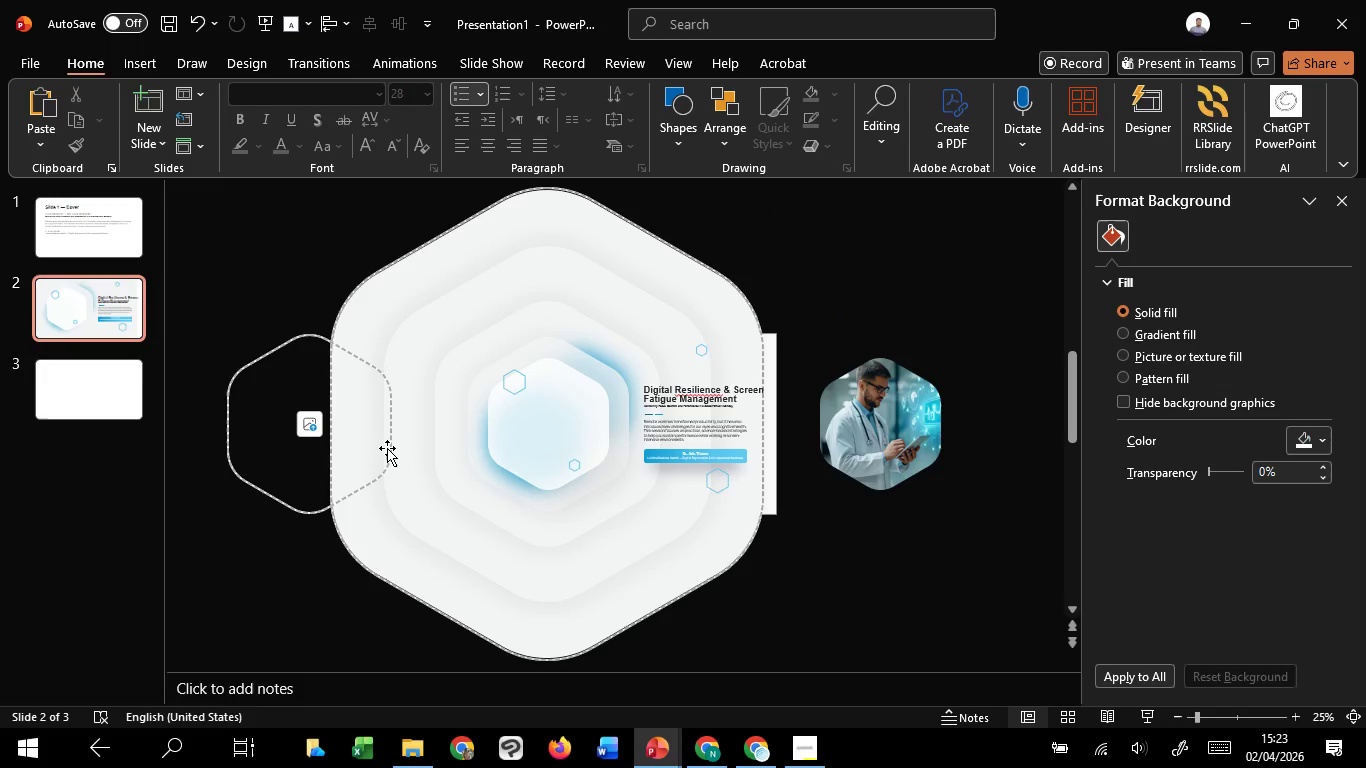 
left_click([389, 448])
 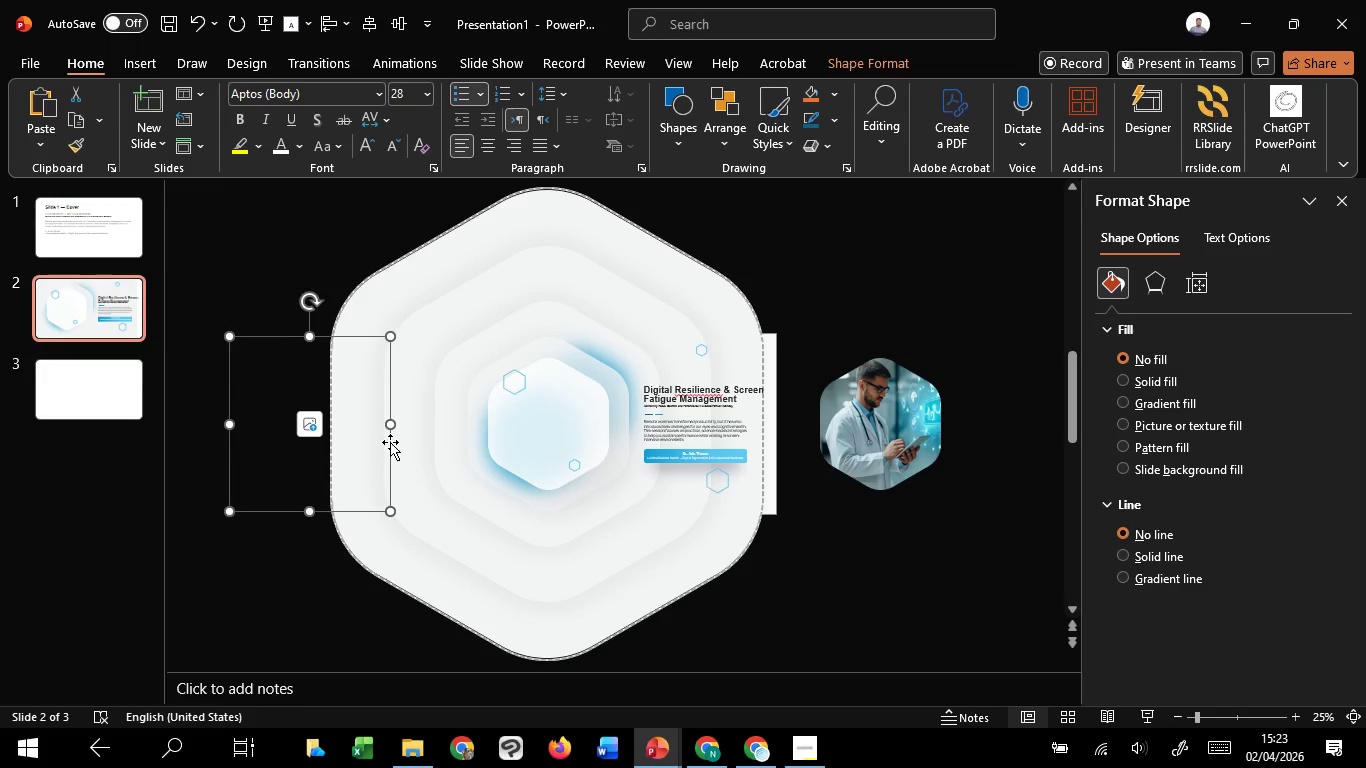 
left_click_drag(start_coordinate=[390, 442], to_coordinate=[954, 468])
 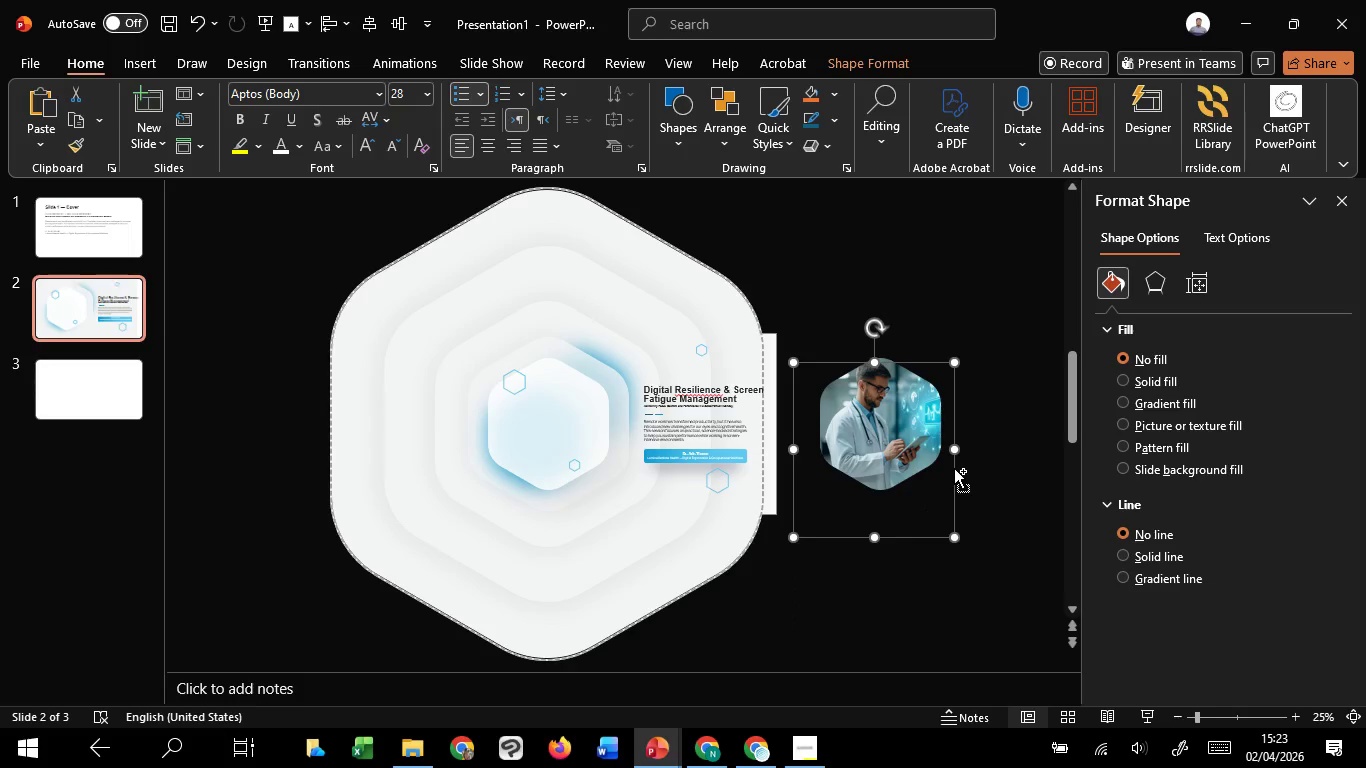 
key(Control+Z)
 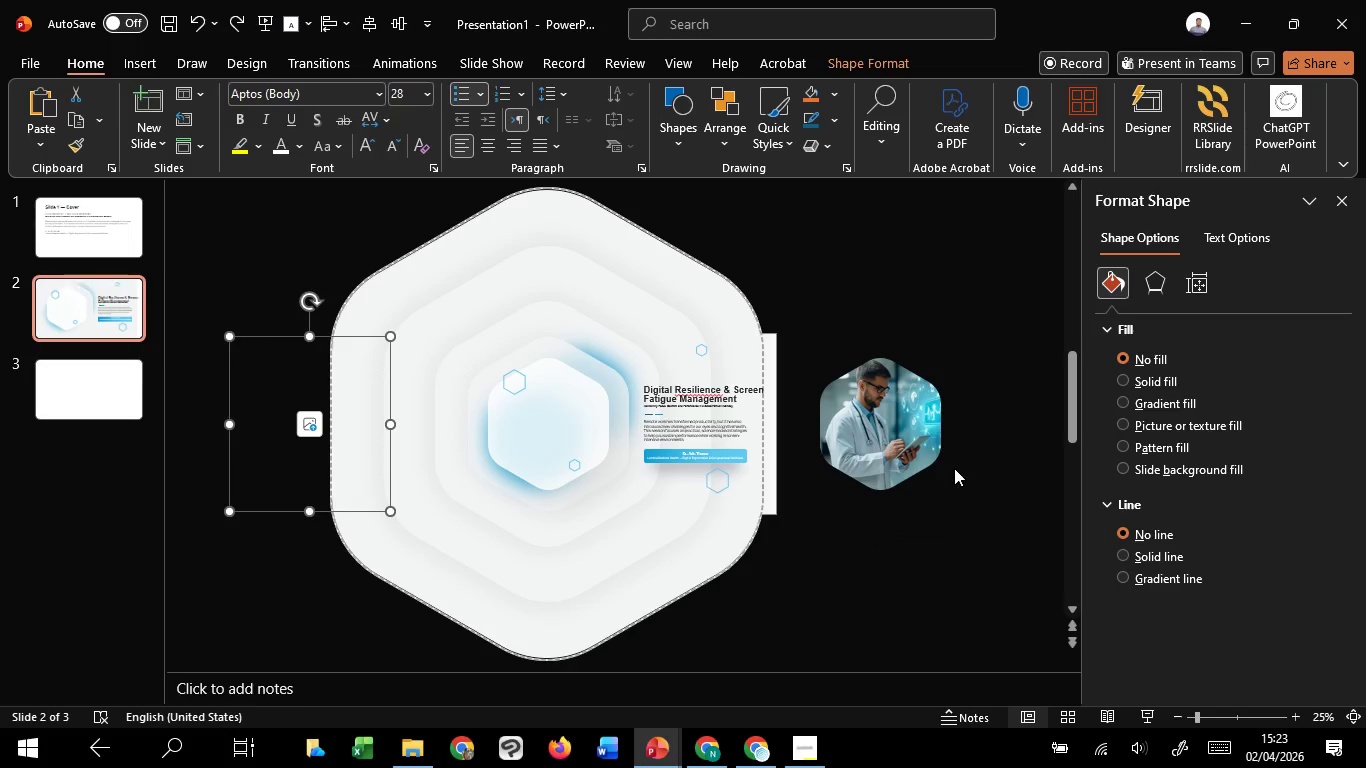 
key(Control+Z)
 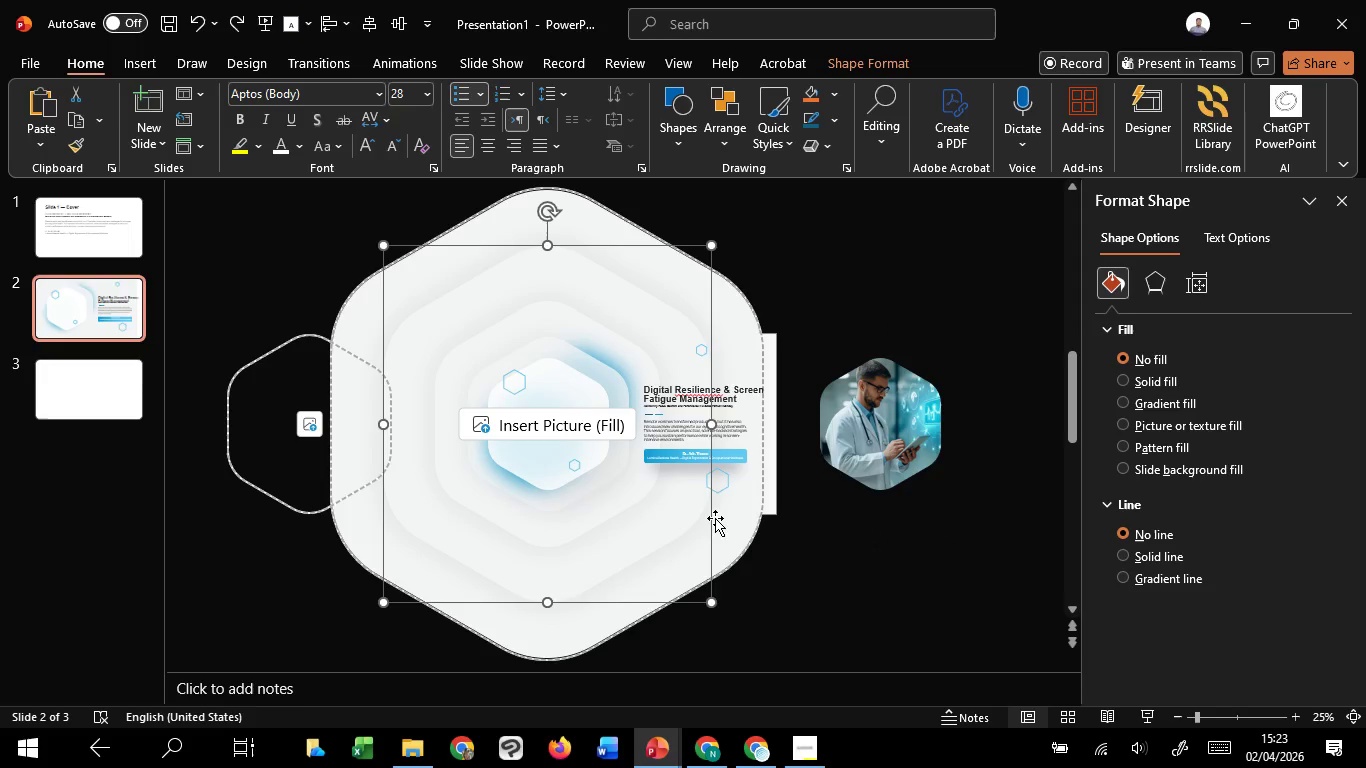 
right_click([710, 515])
 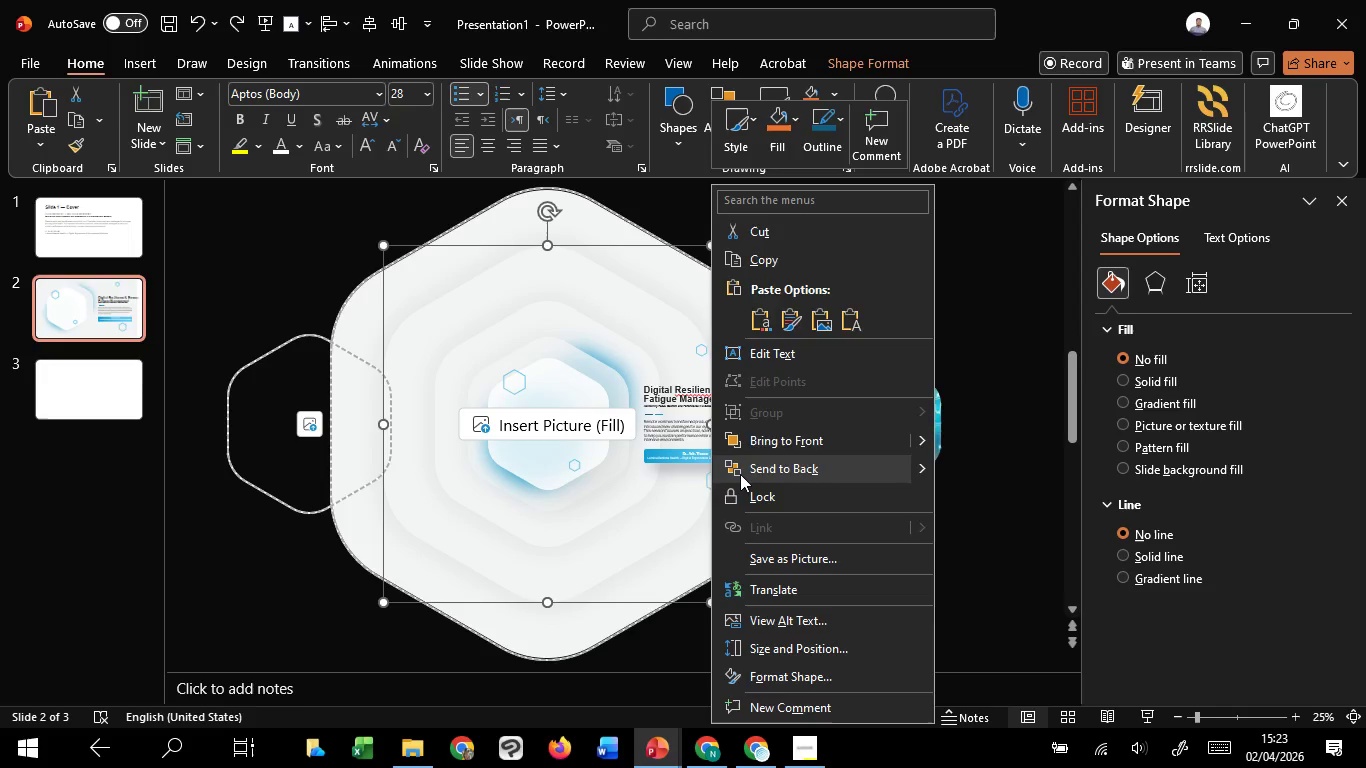 
left_click([744, 473])
 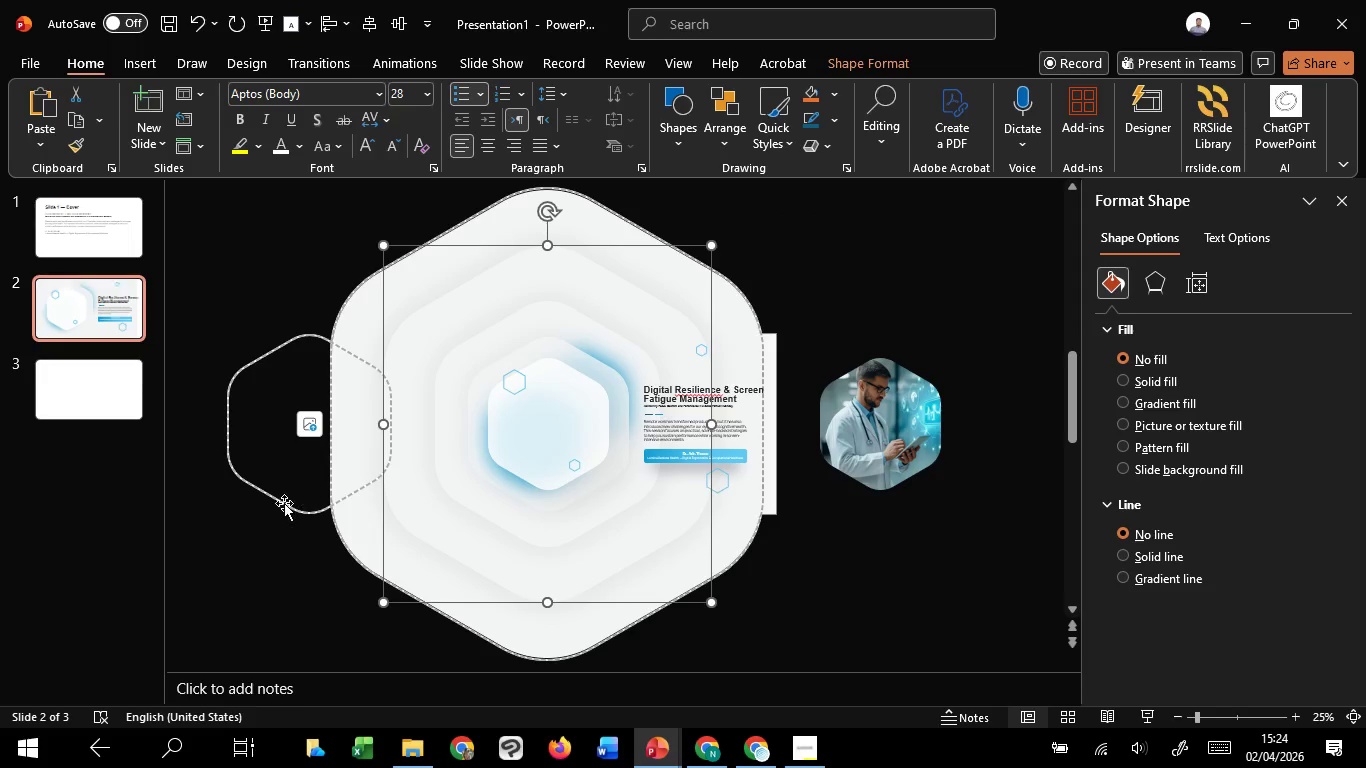 
left_click([284, 503])
 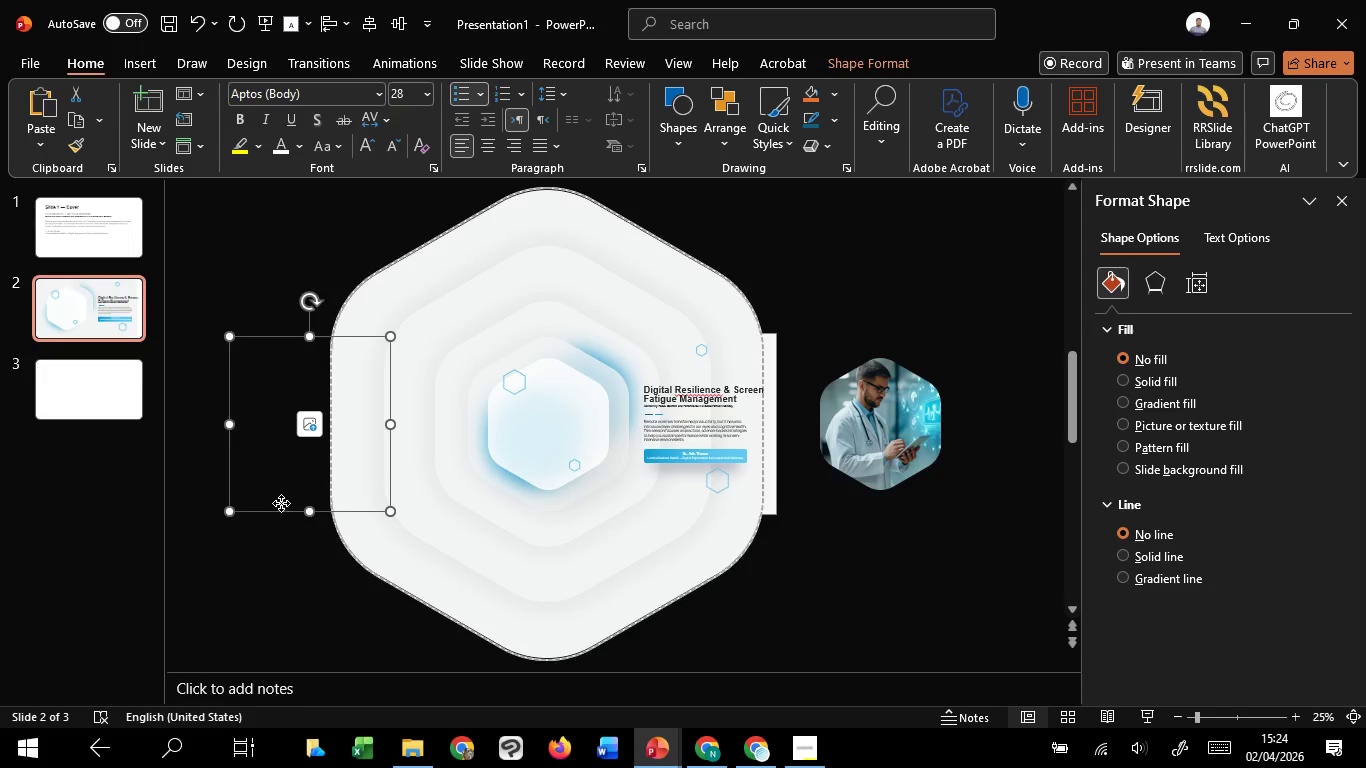 
left_click_drag(start_coordinate=[281, 503], to_coordinate=[853, 510])
 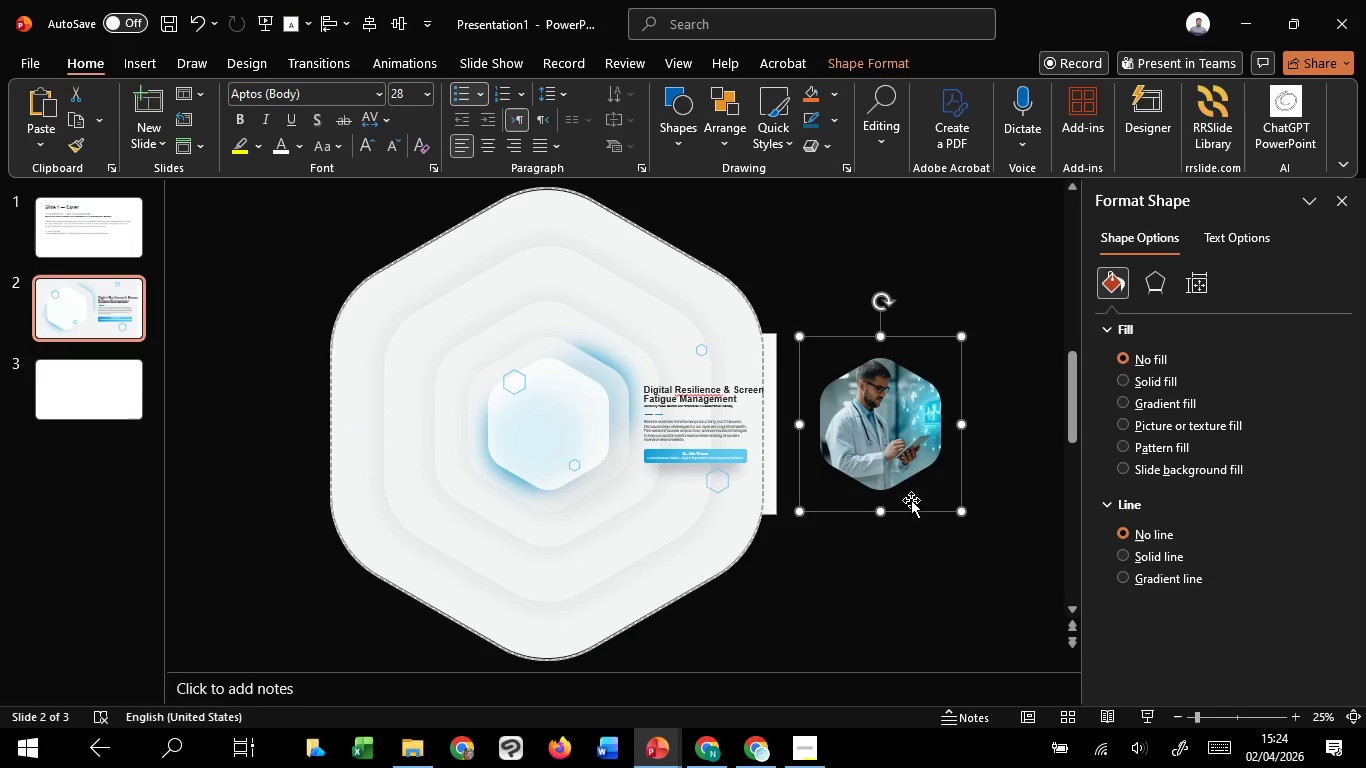 
hold_key(key=ShiftLeft, duration=1.51)
 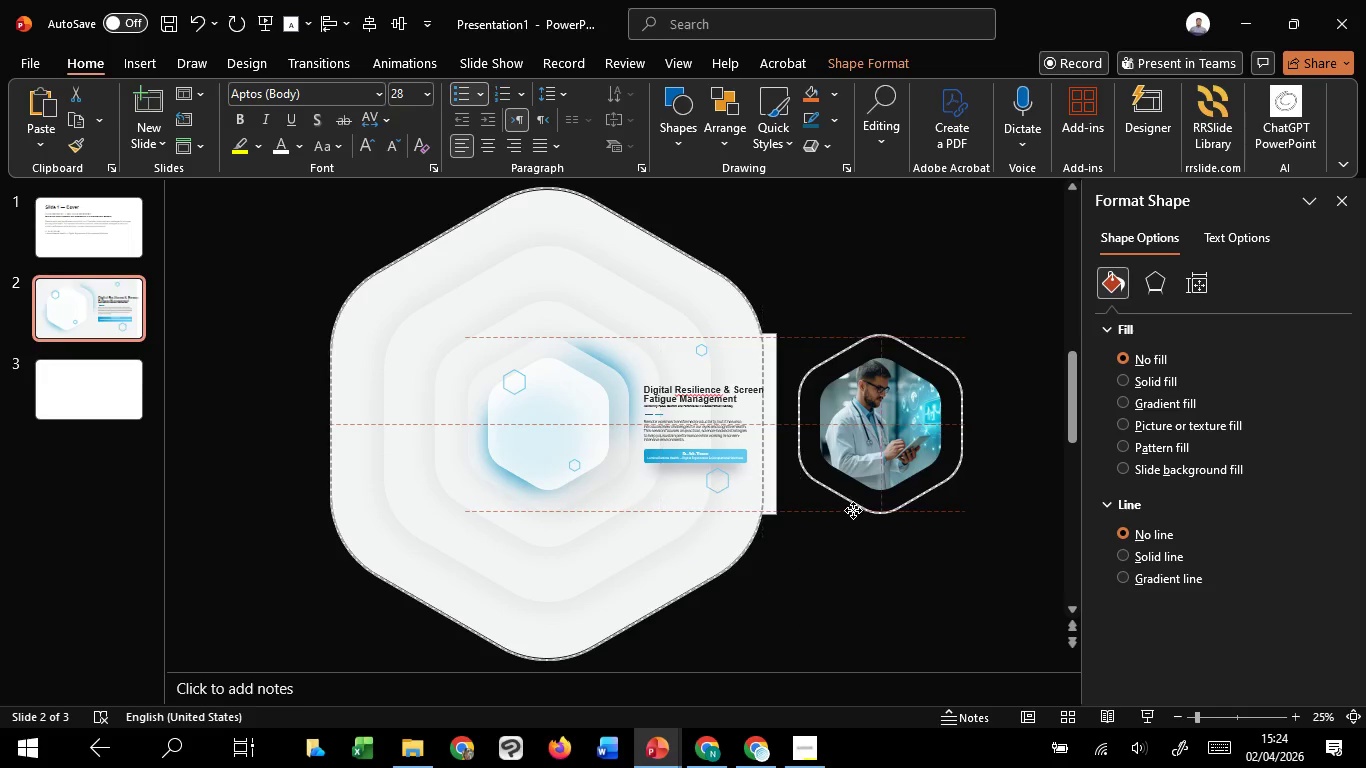 
hold_key(key=ShiftLeft, duration=1.5)
 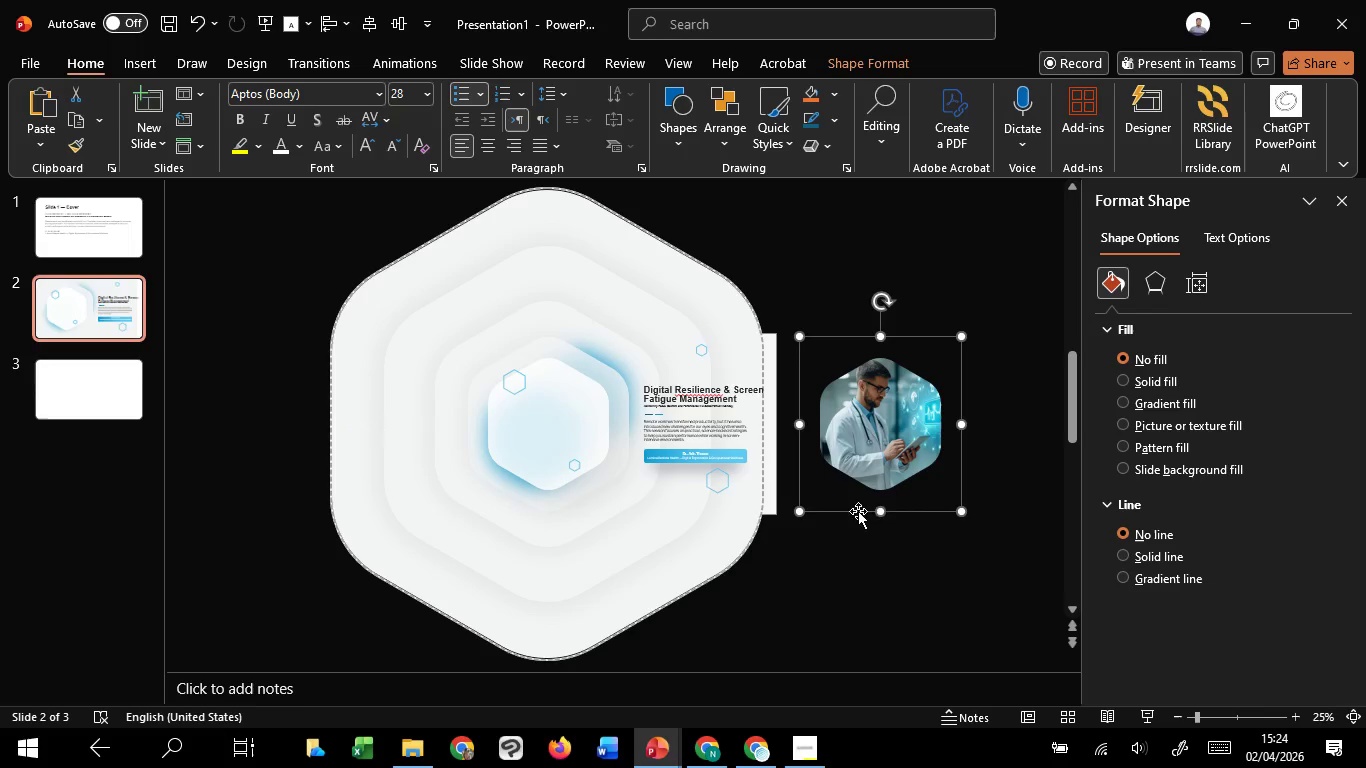 
hold_key(key=ShiftLeft, duration=0.55)
 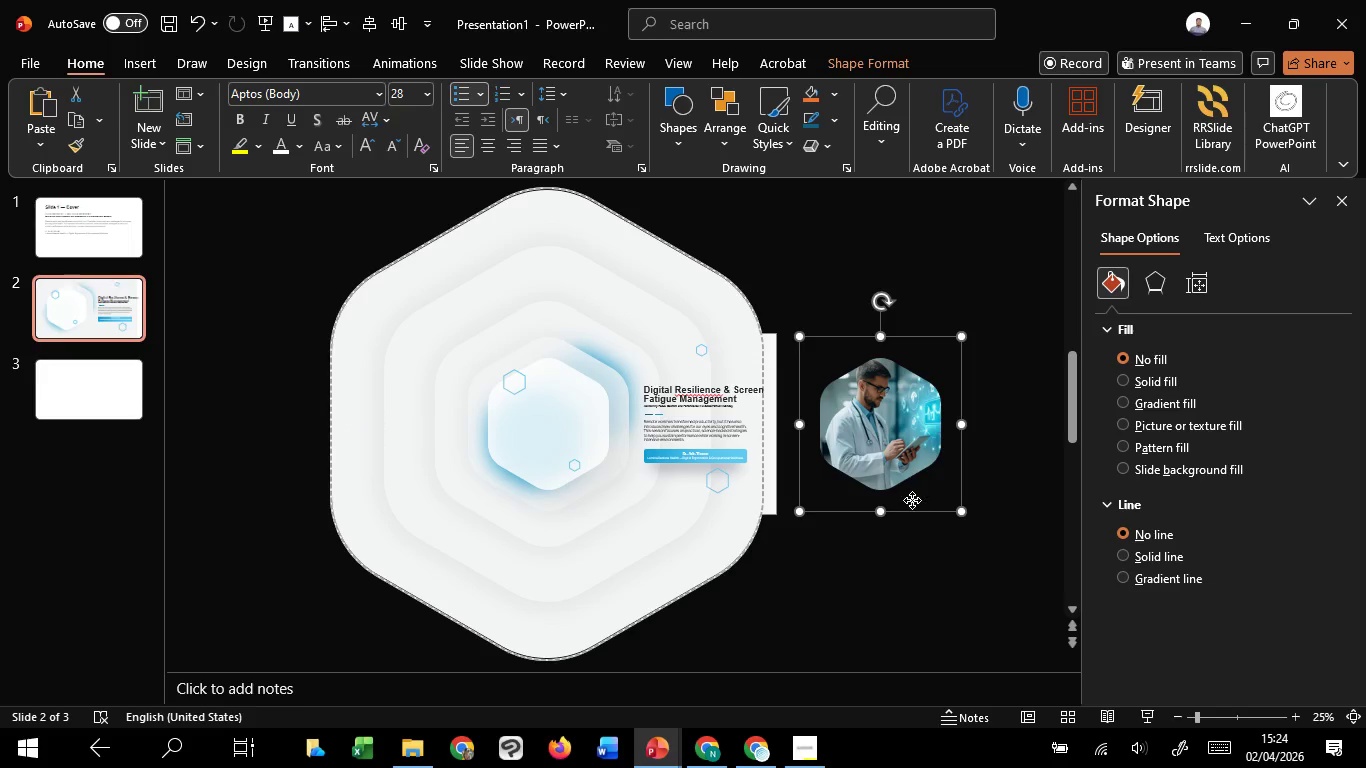 
left_click([912, 500])
 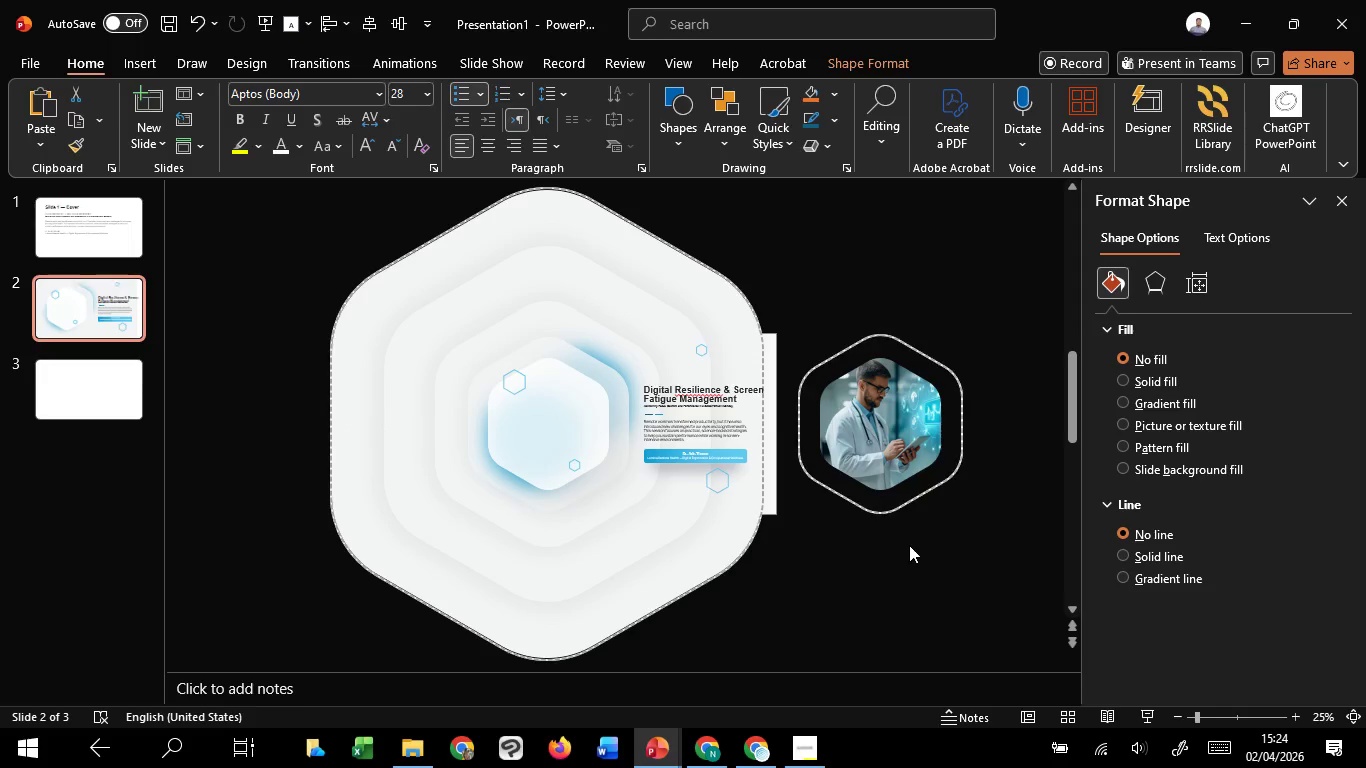 
left_click([909, 545])
 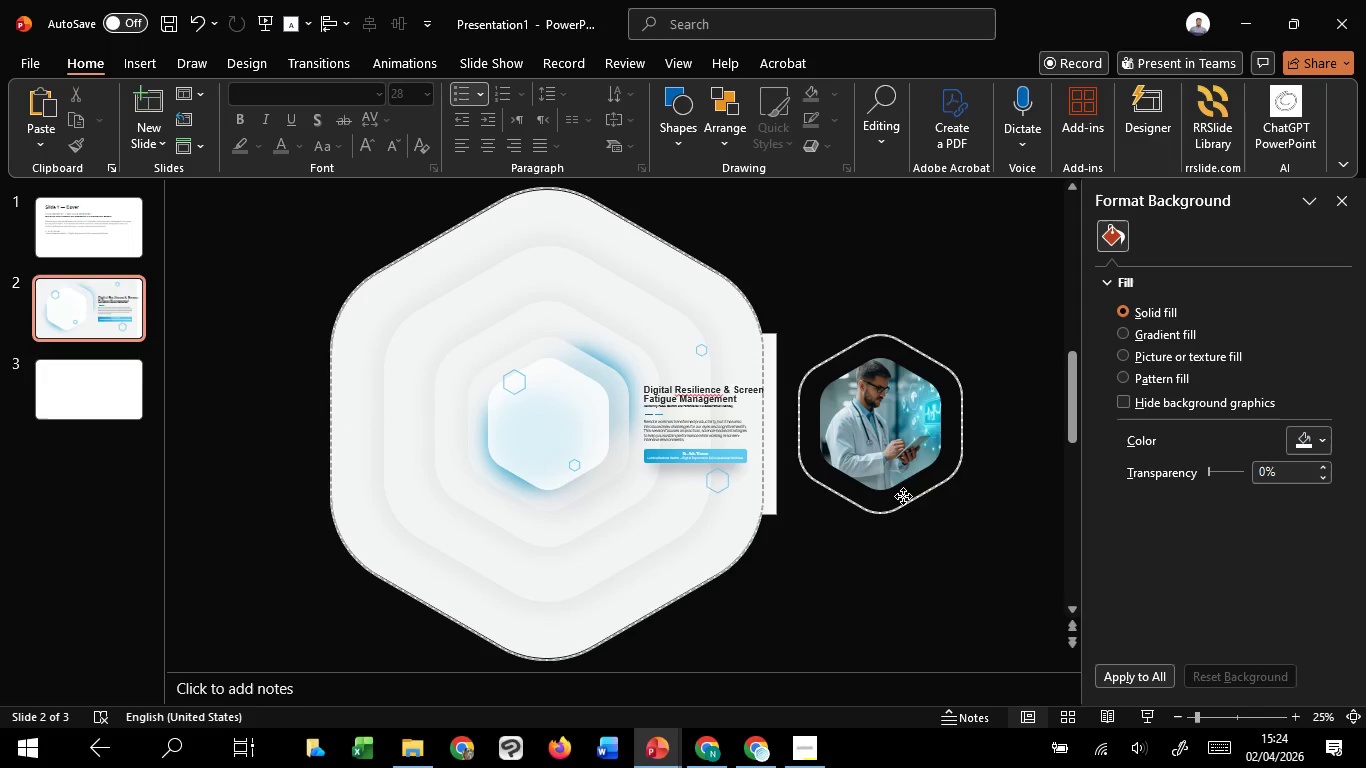 
left_click([903, 496])
 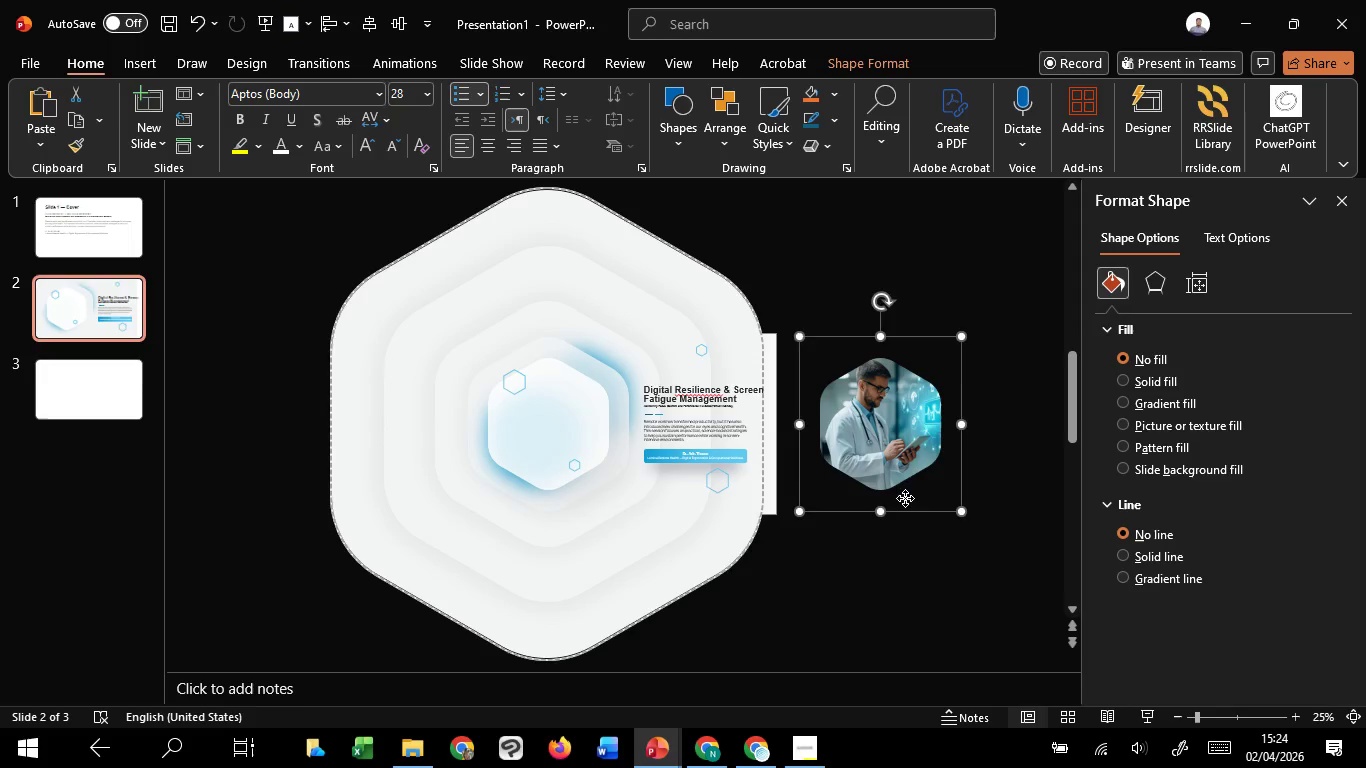 
left_click_drag(start_coordinate=[905, 498], to_coordinate=[968, 499])
 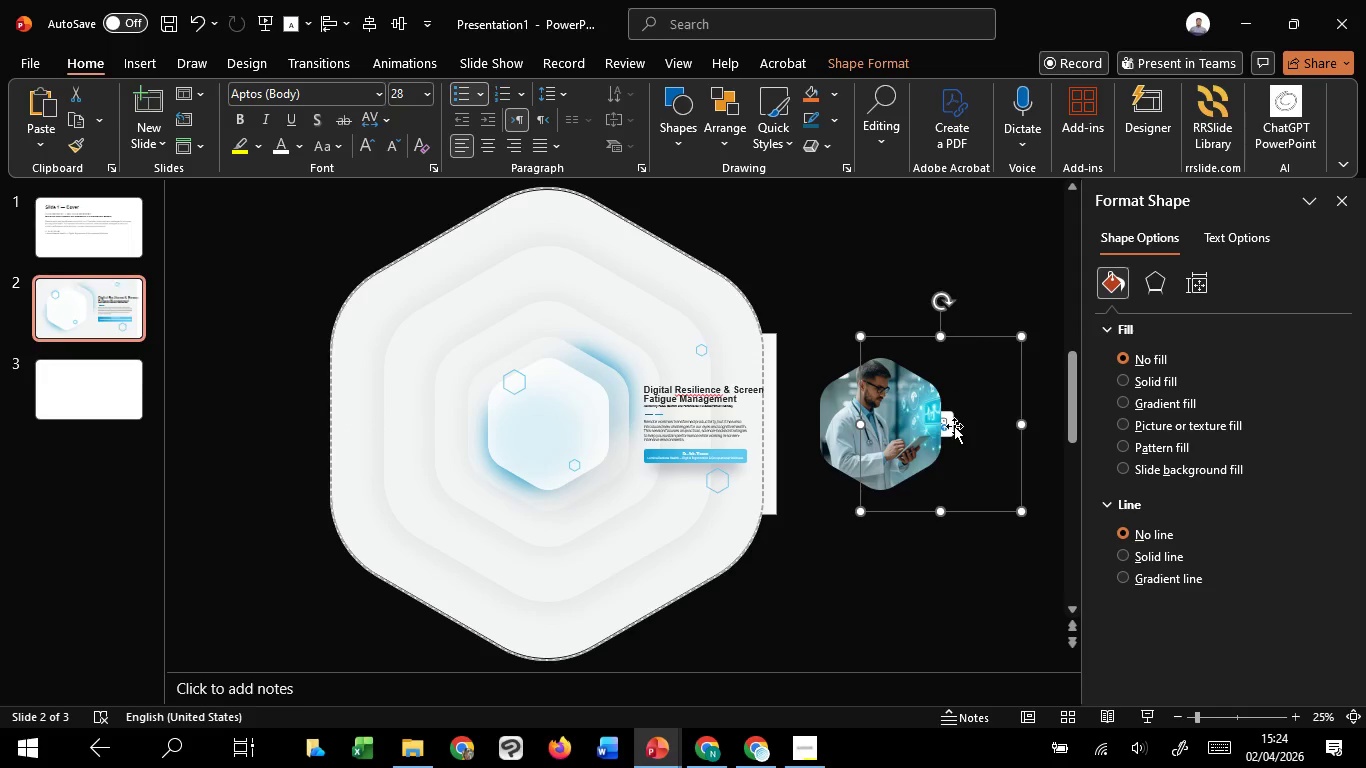 
hold_key(key=ShiftLeft, duration=0.59)
 